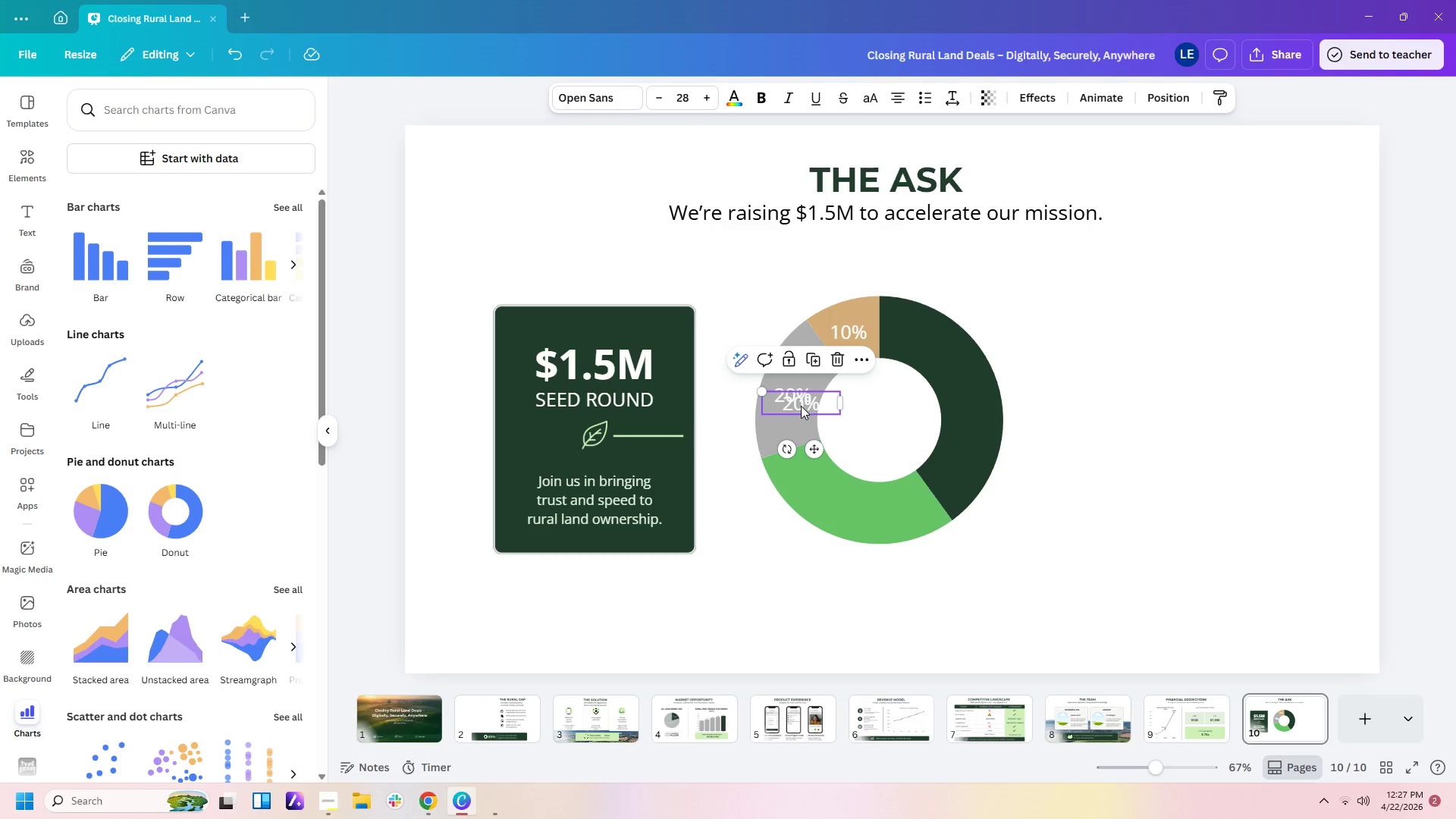 
left_click_drag(start_coordinate=[801, 406], to_coordinate=[847, 504])
 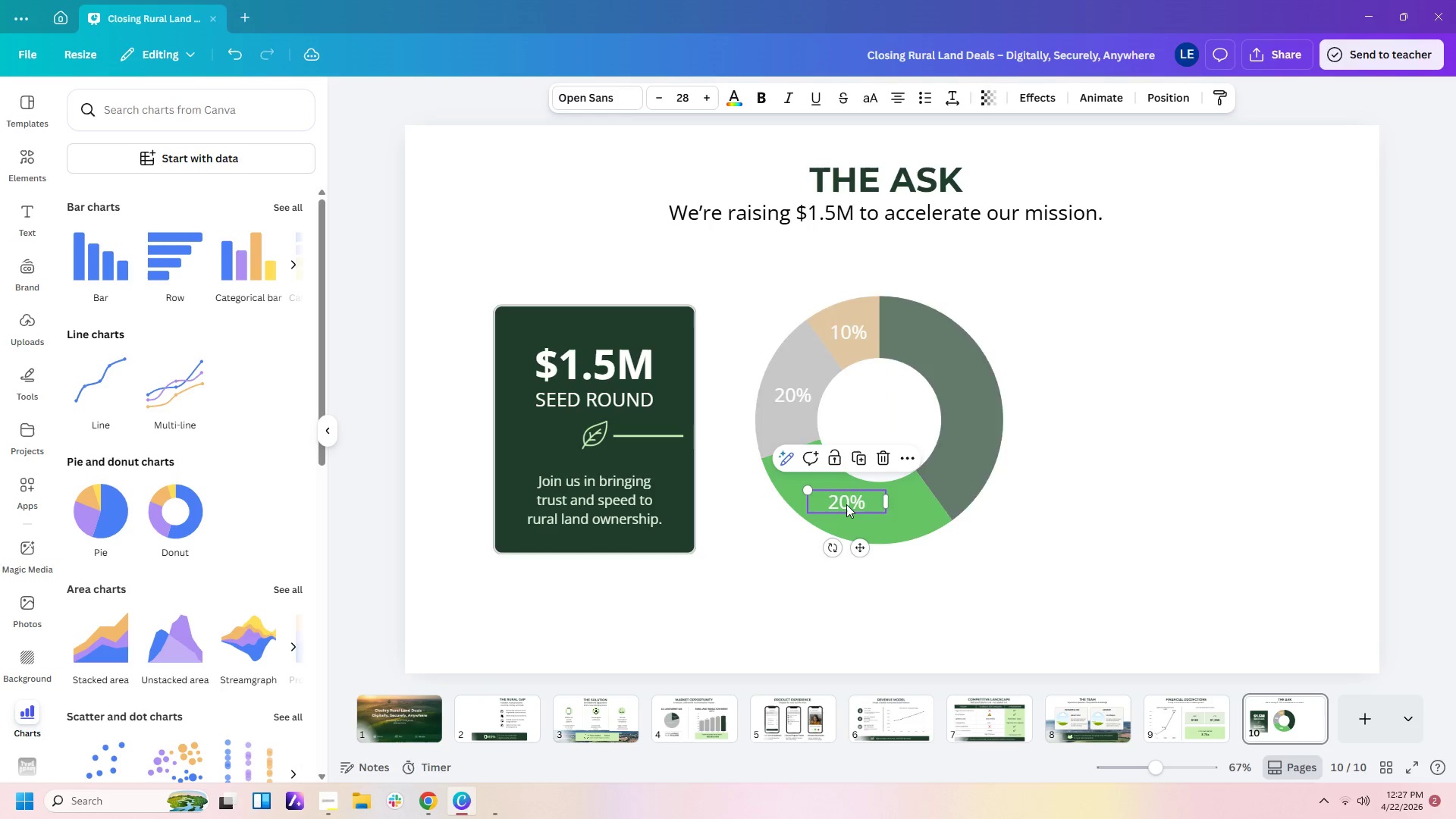 
left_click([846, 504])
 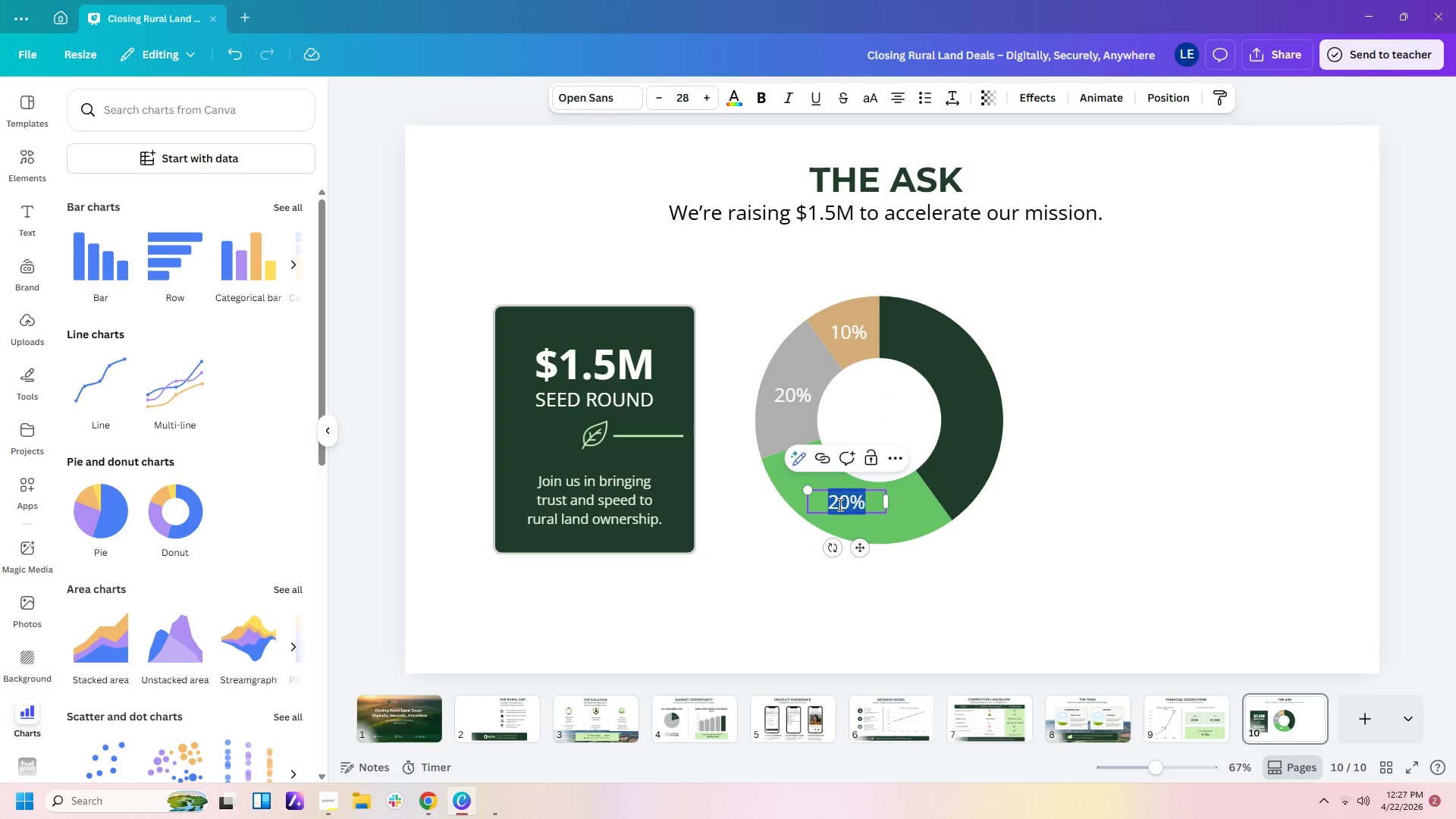 
left_click([839, 504])
 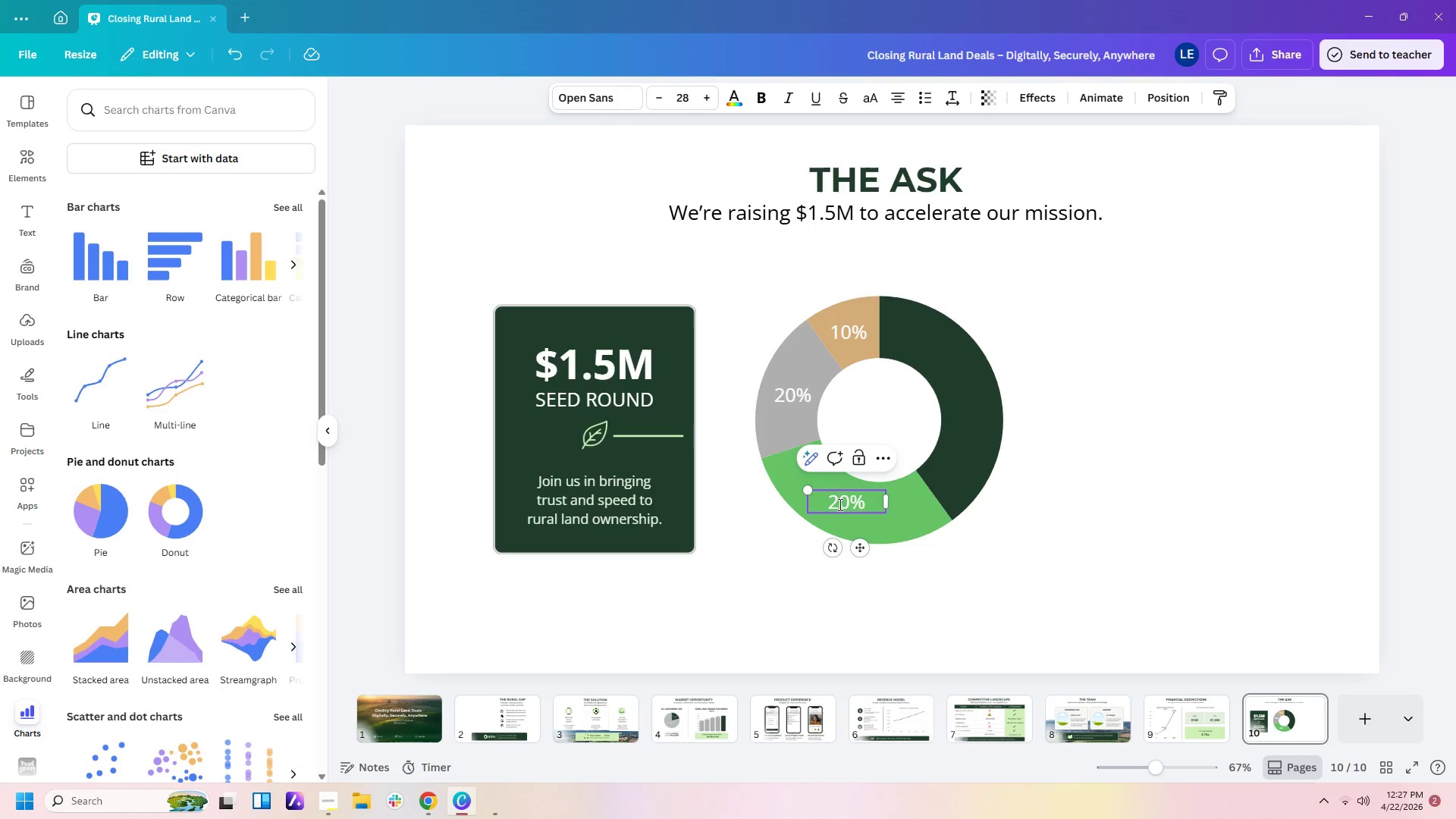 
key(Backspace)
 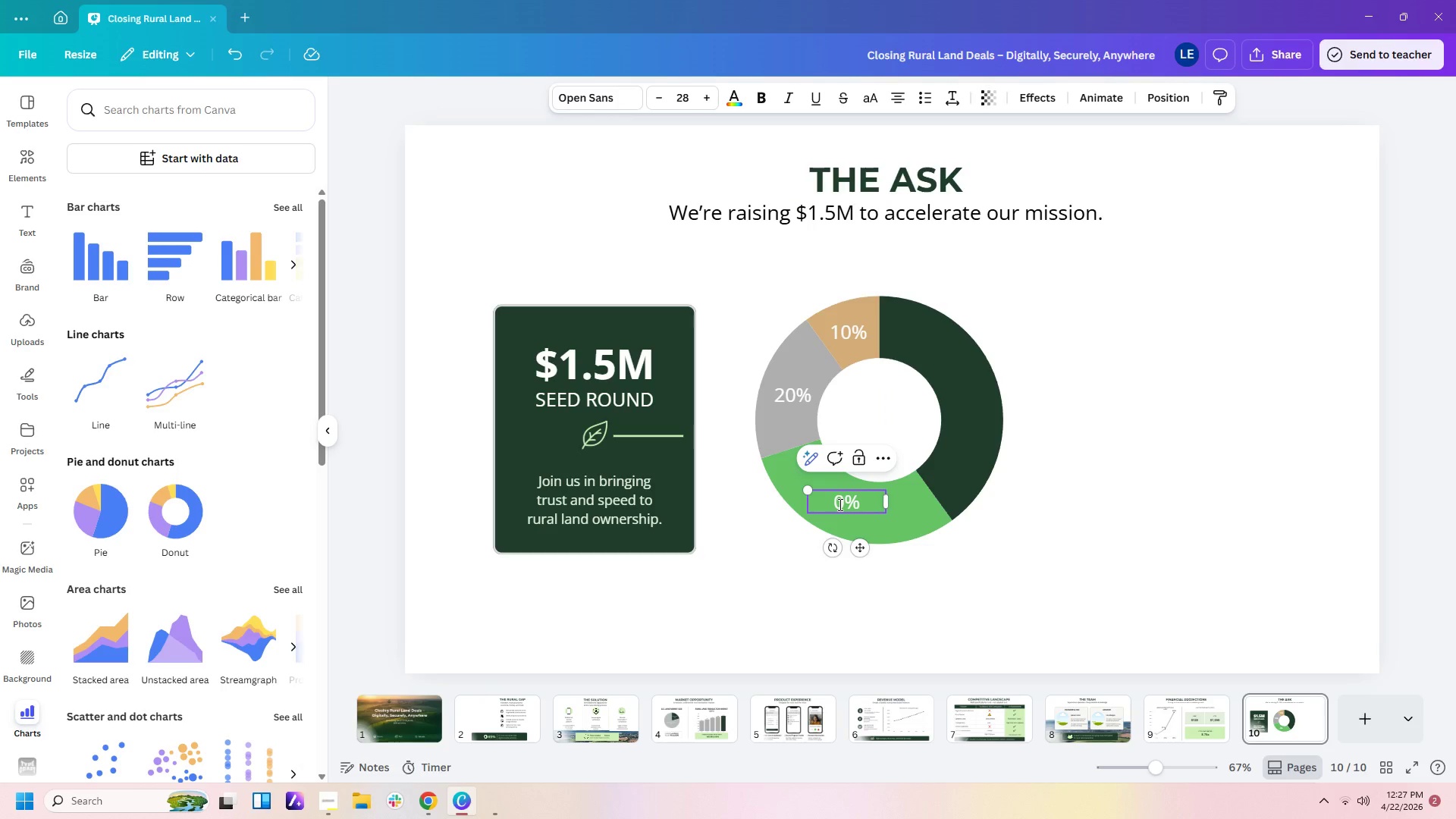 
key(3)
 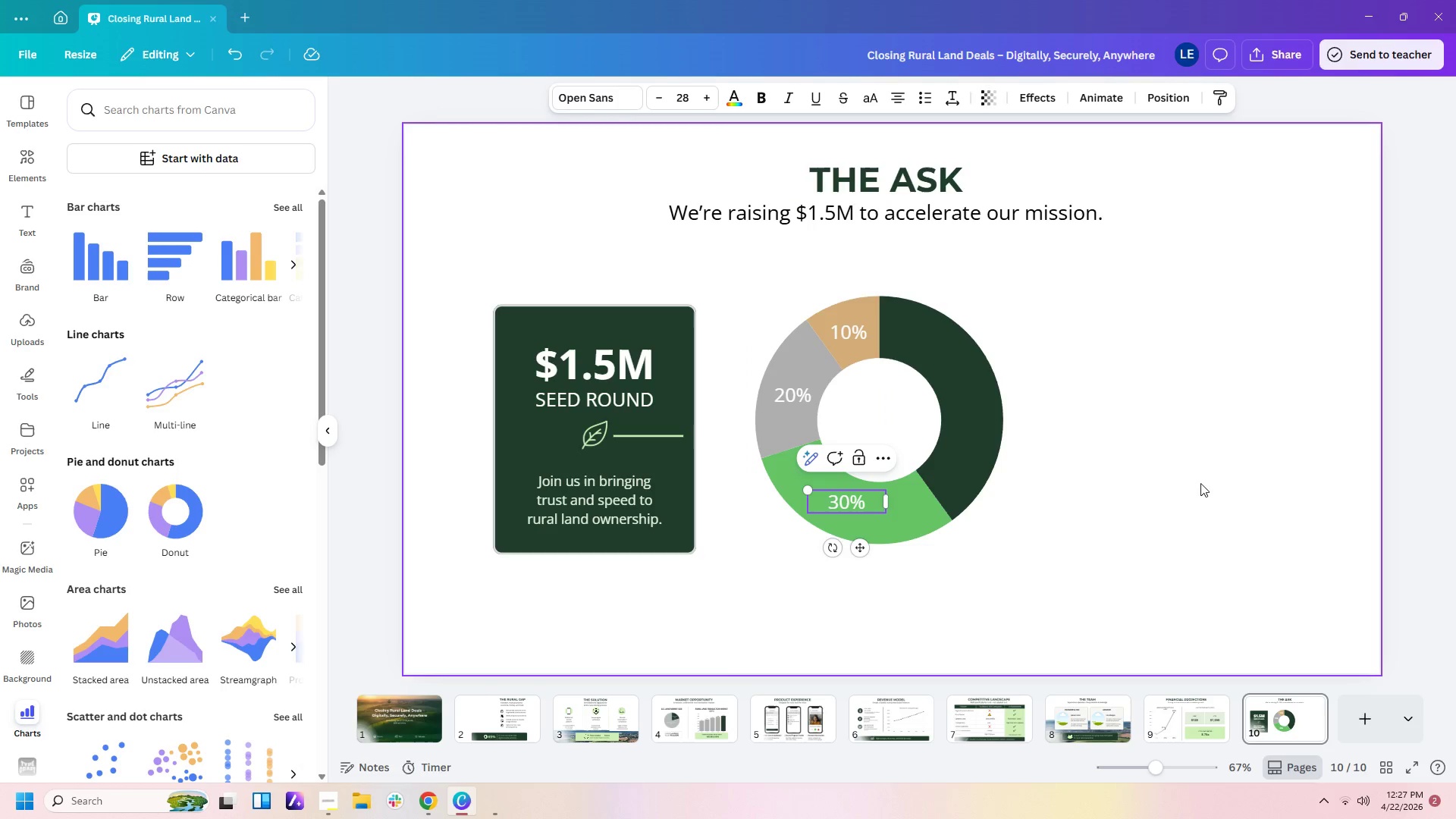 
left_click([1200, 483])
 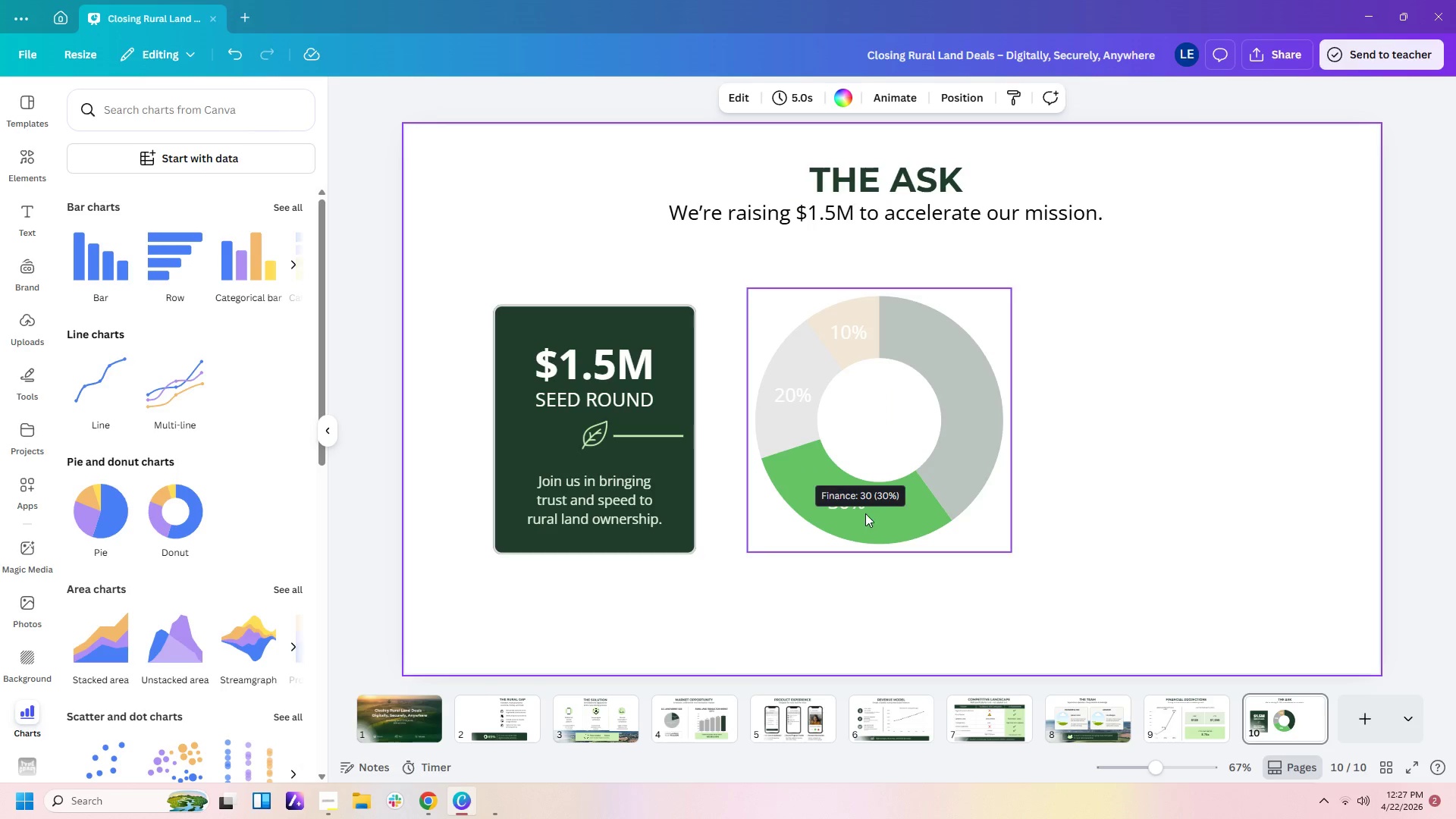 
left_click([864, 510])
 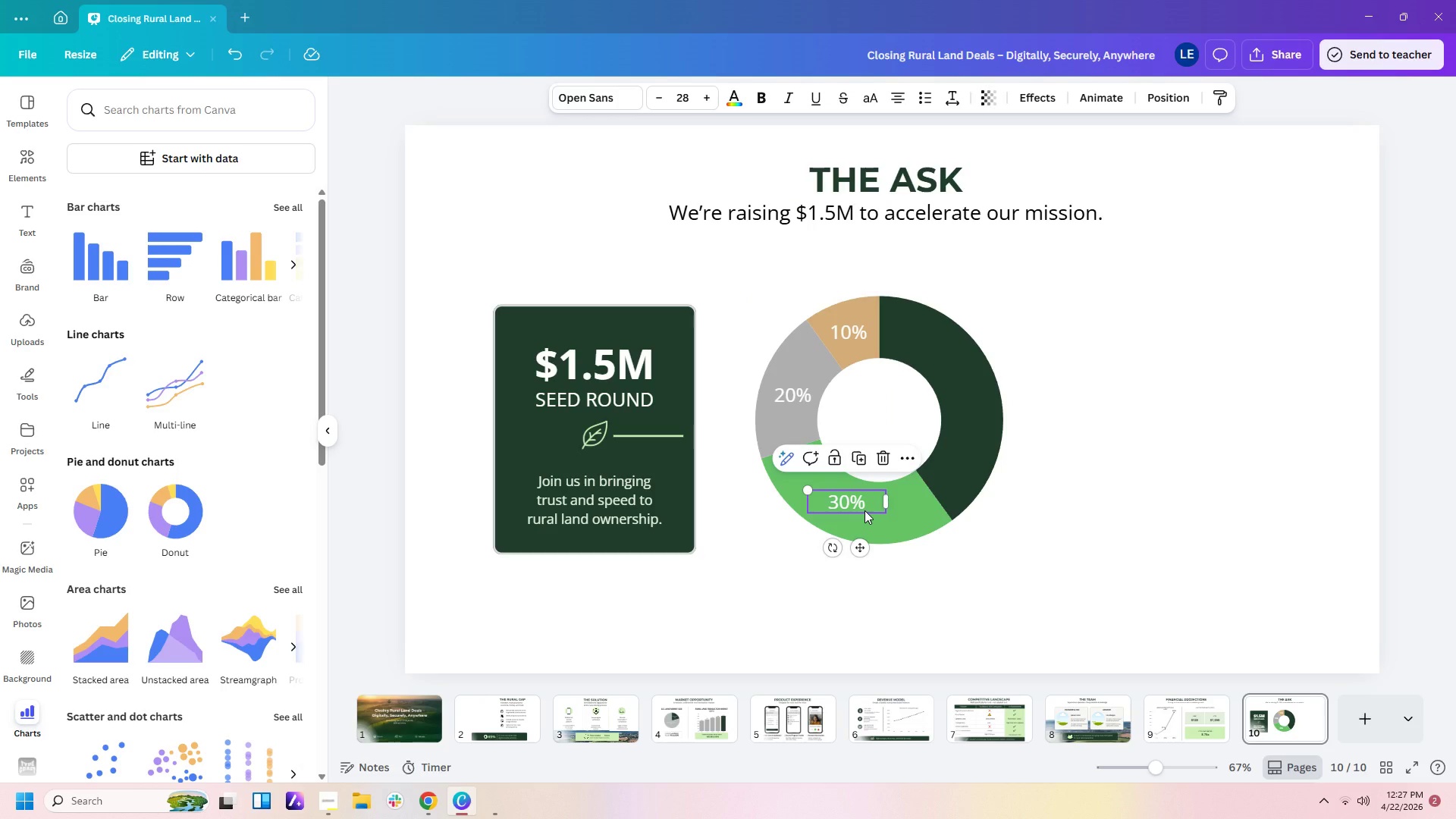 
key(Control+C)
 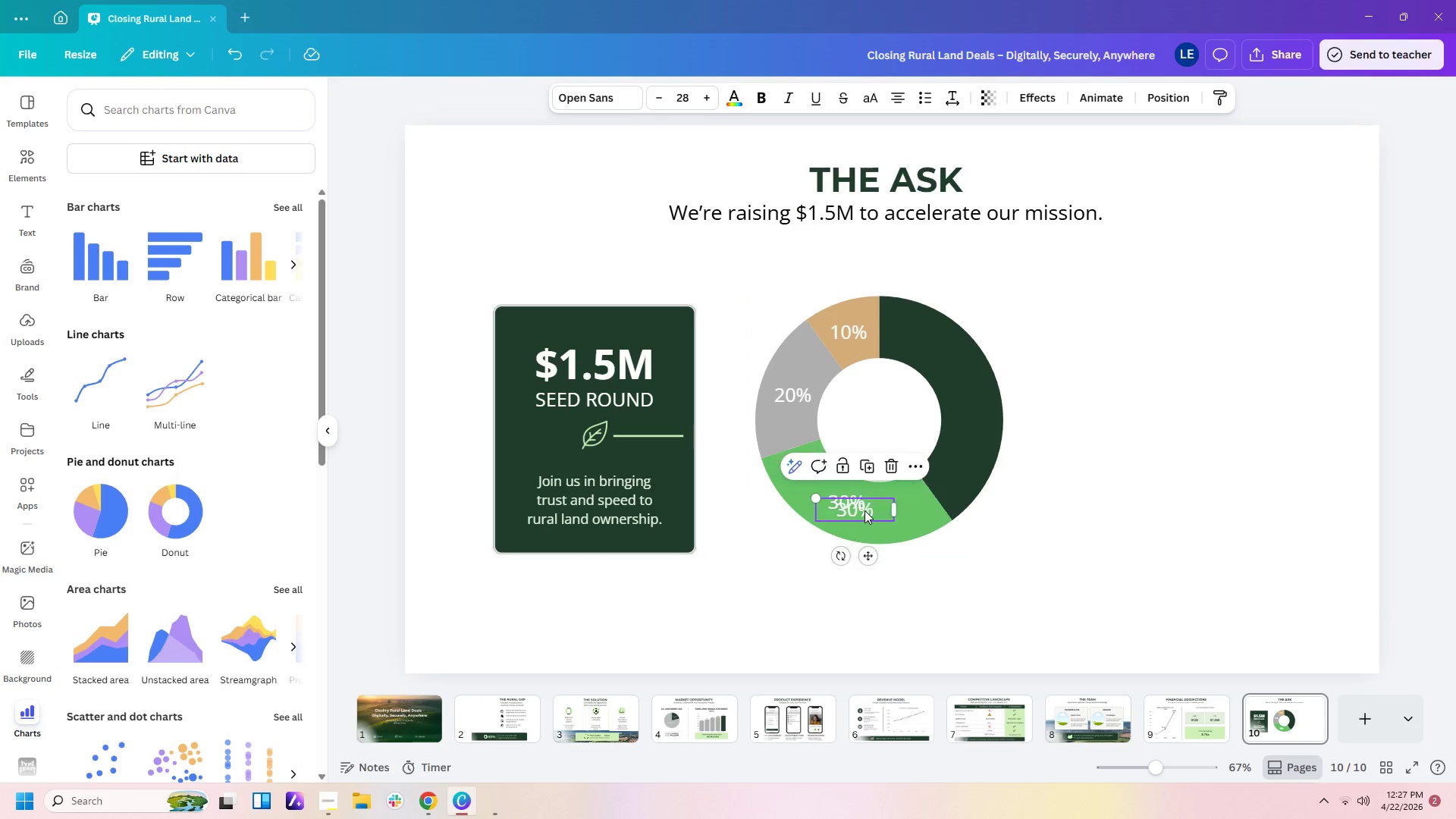 
key(Control+V)
 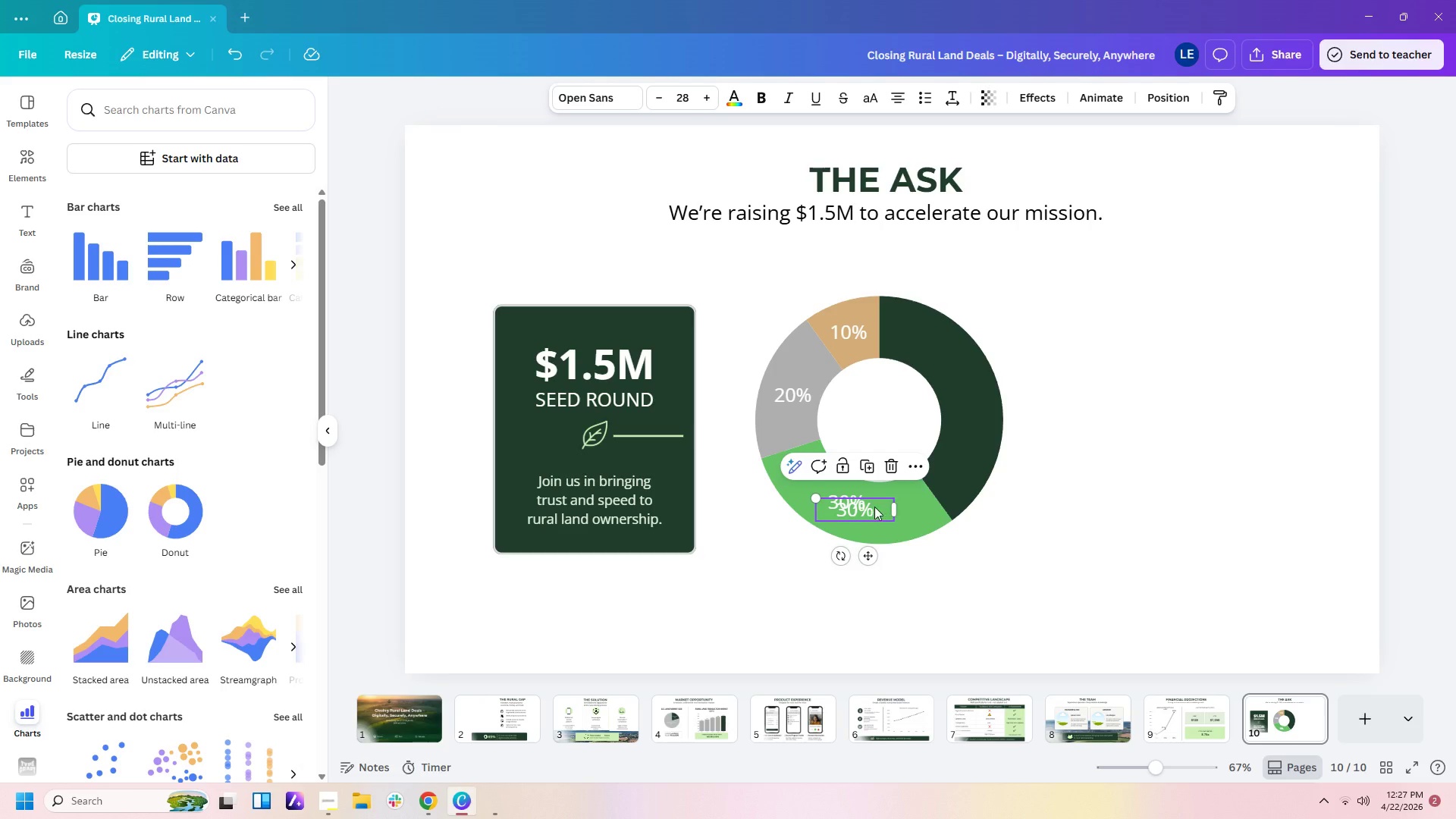 
left_click_drag(start_coordinate=[864, 510], to_coordinate=[981, 404])
 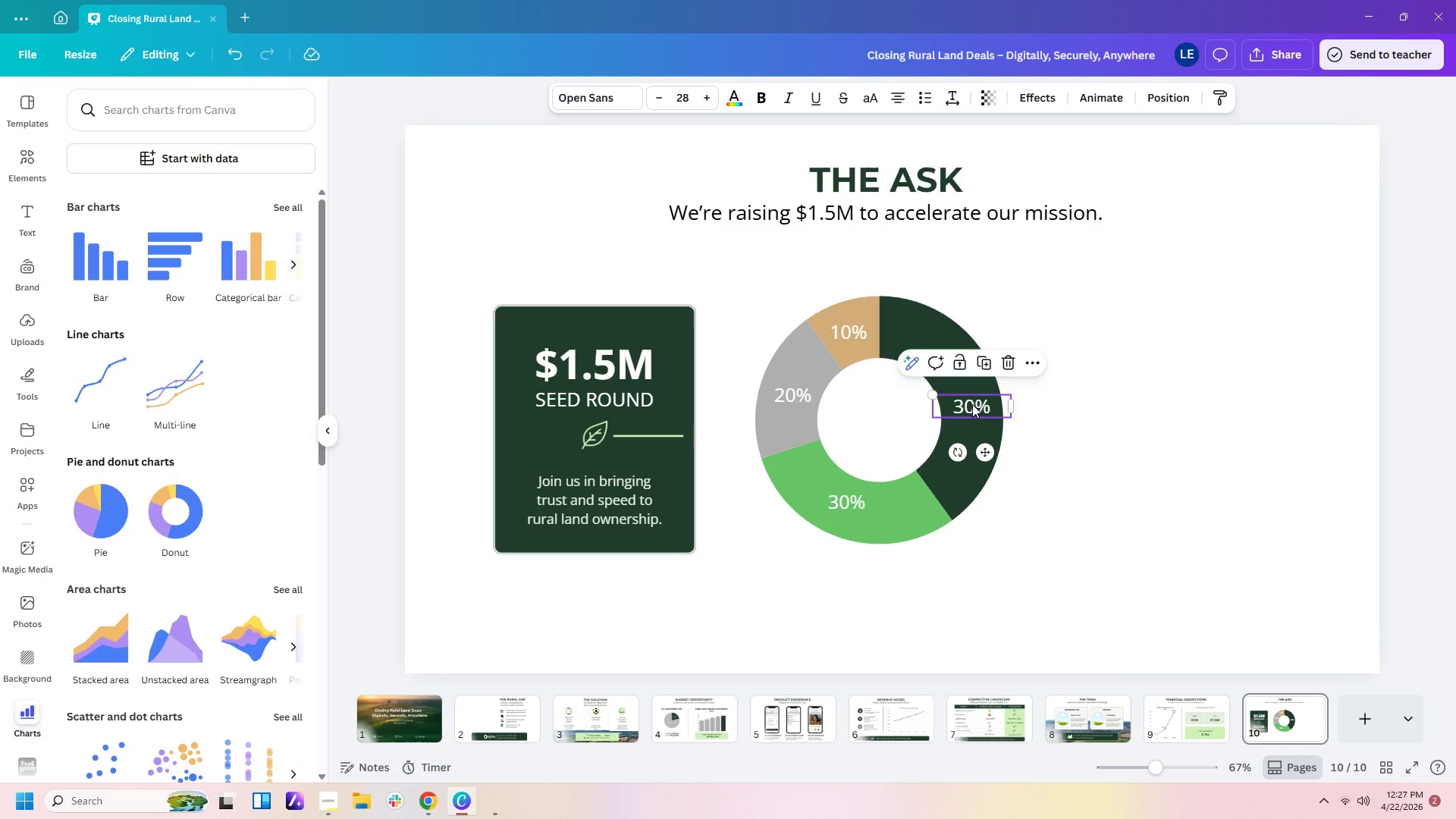 
left_click([968, 404])
 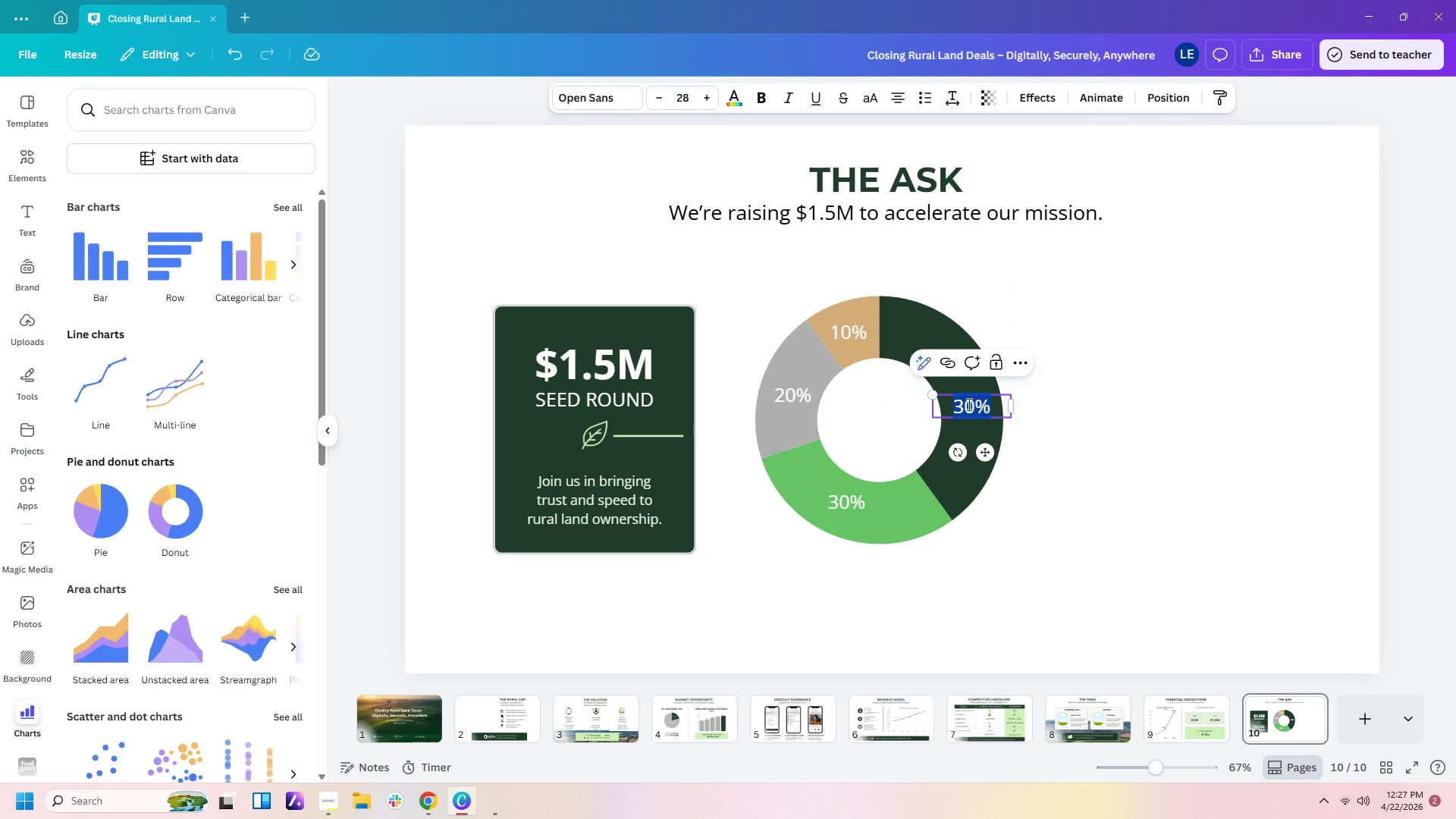 
left_click([968, 404])
 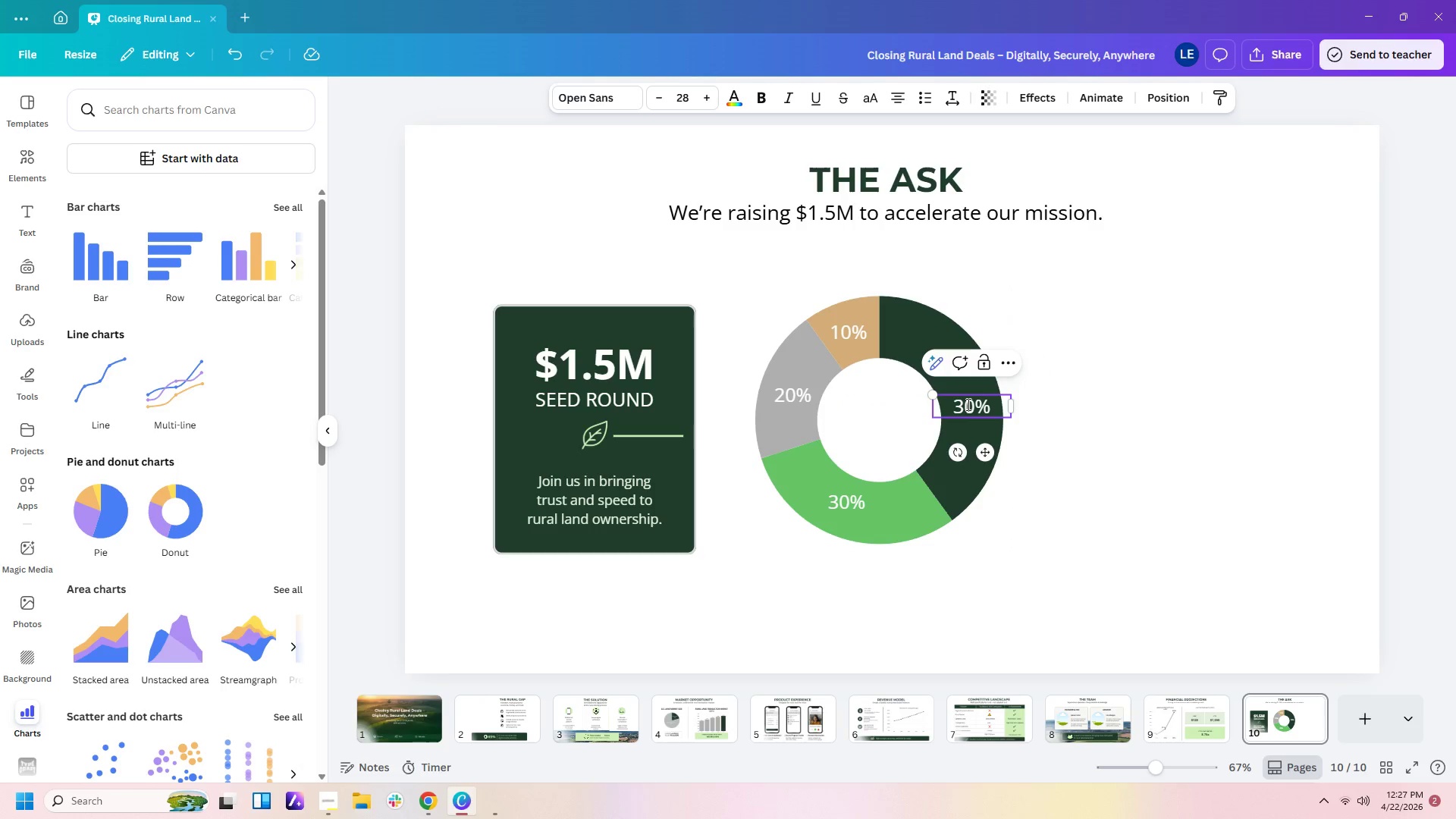 
key(Backspace)
 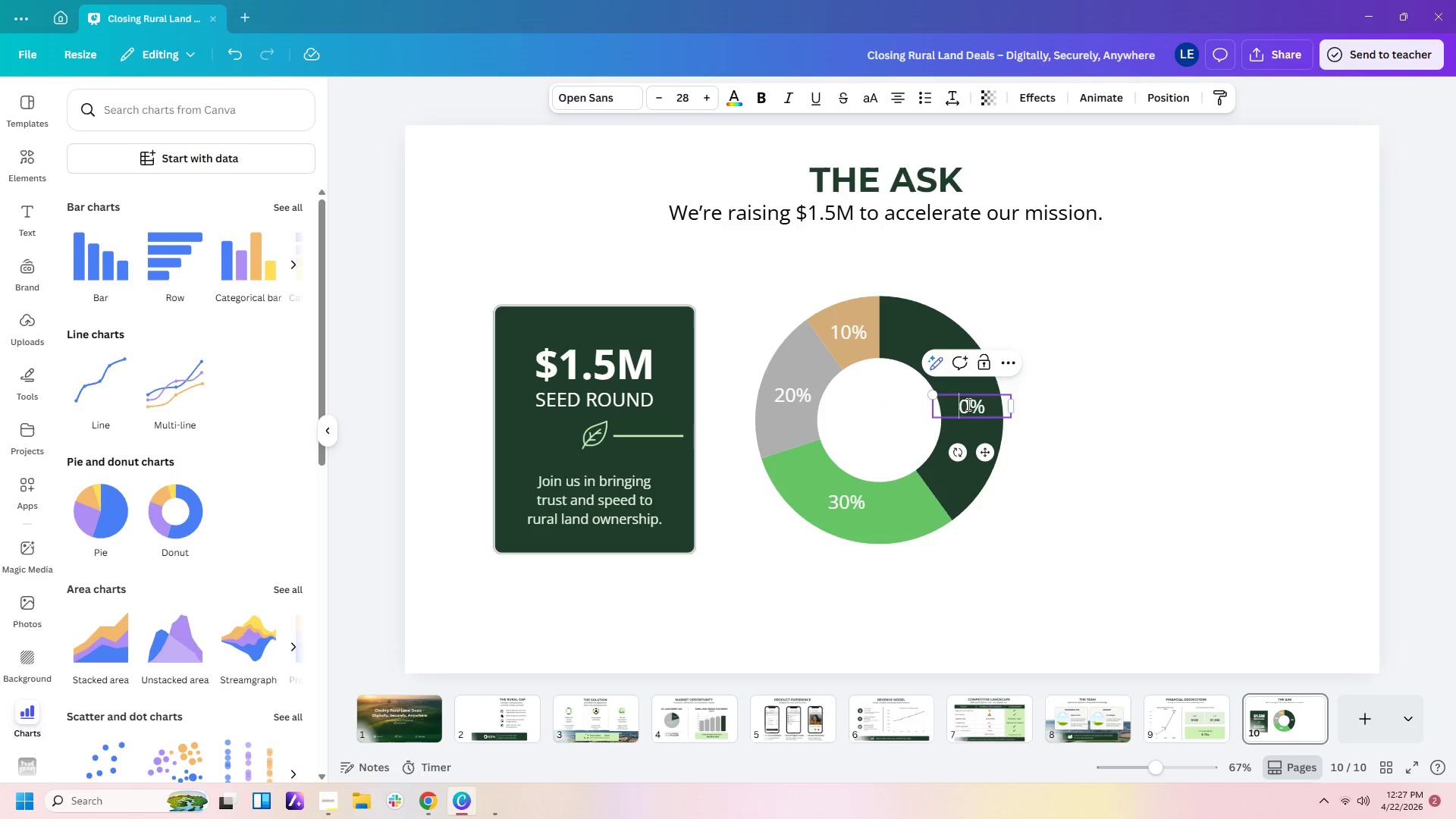 
key(4)
 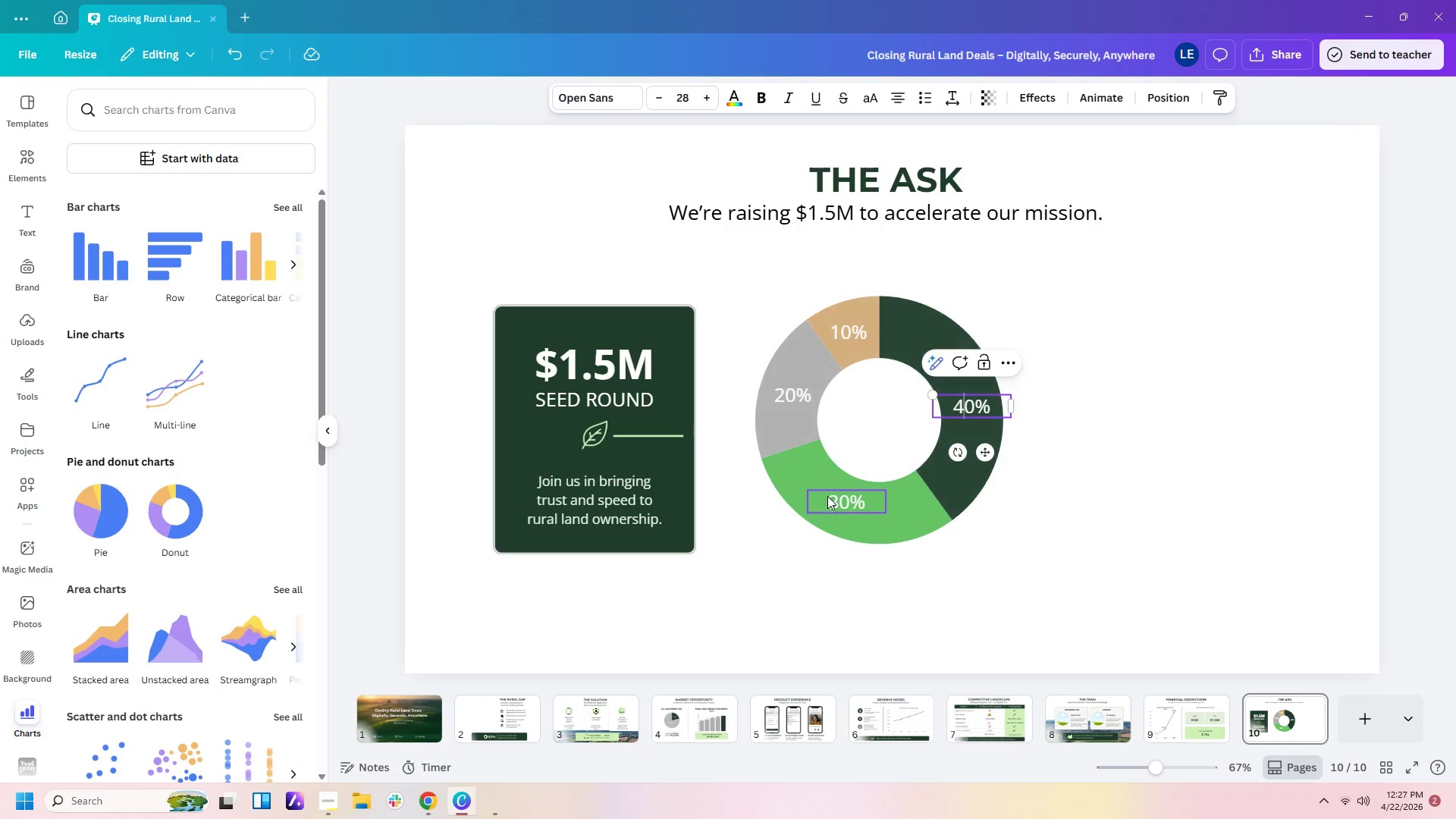 
left_click_drag(start_coordinate=[837, 496], to_coordinate=[843, 500])
 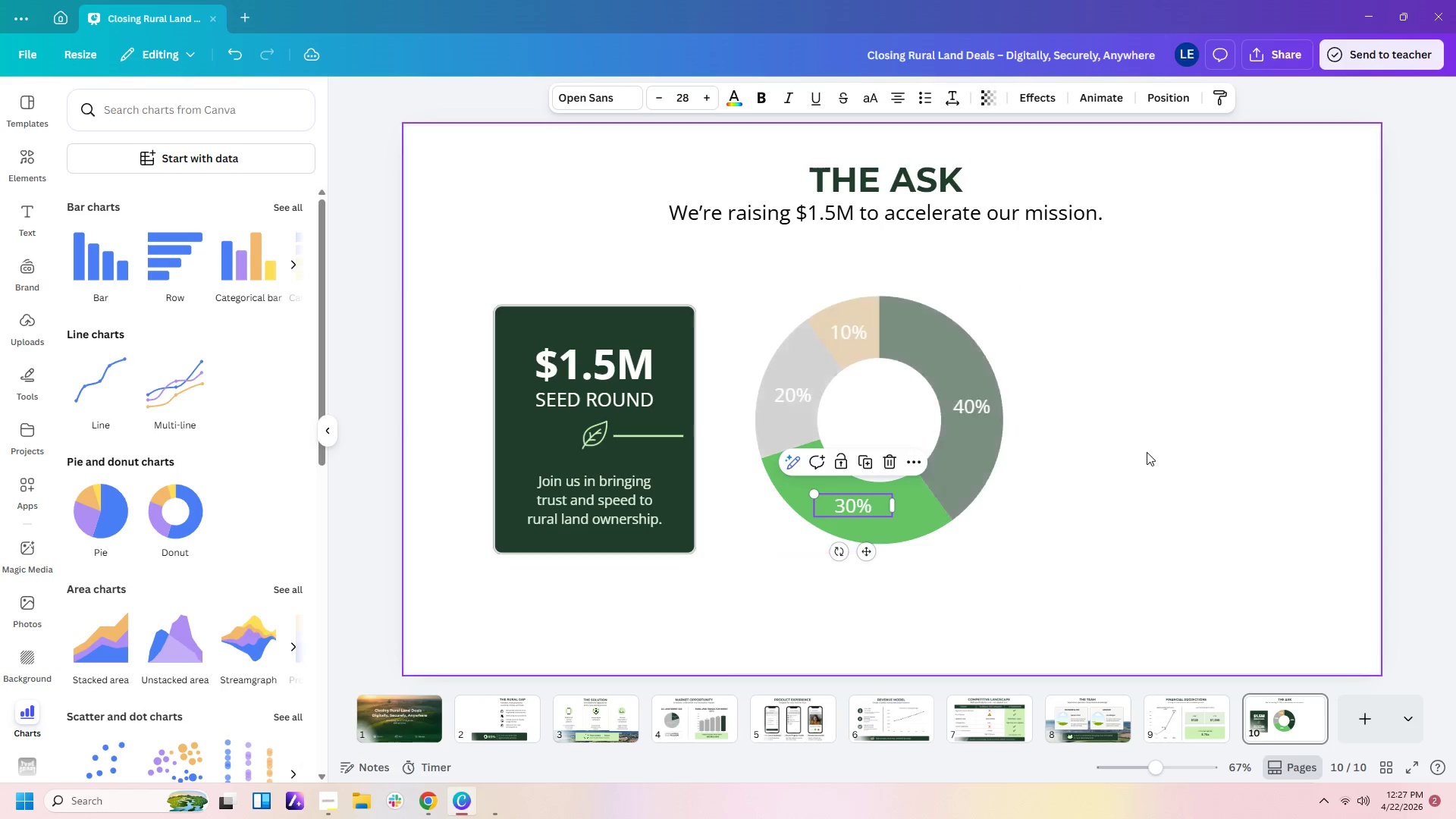 
left_click([1181, 453])
 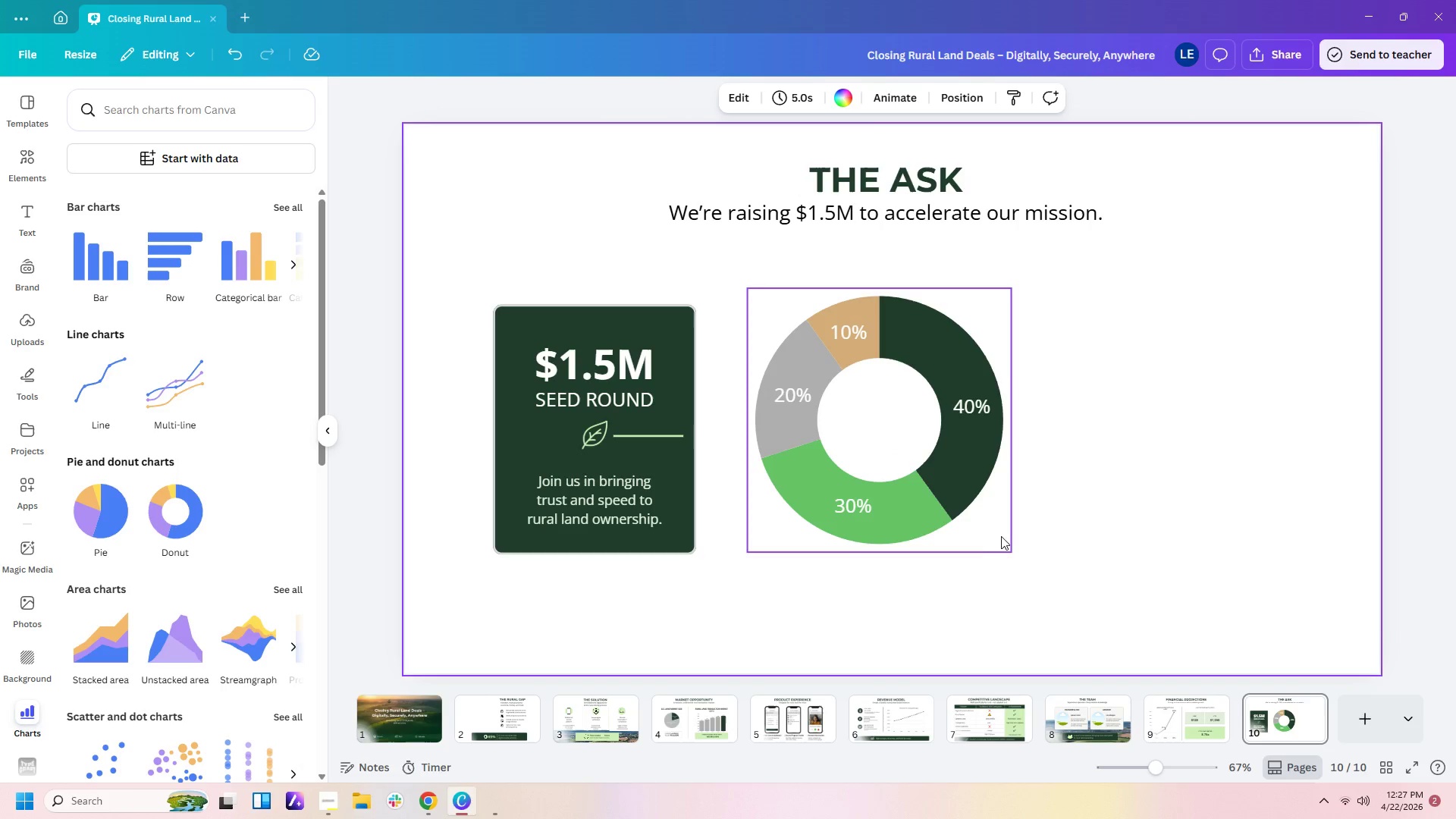 
left_click([915, 513])
 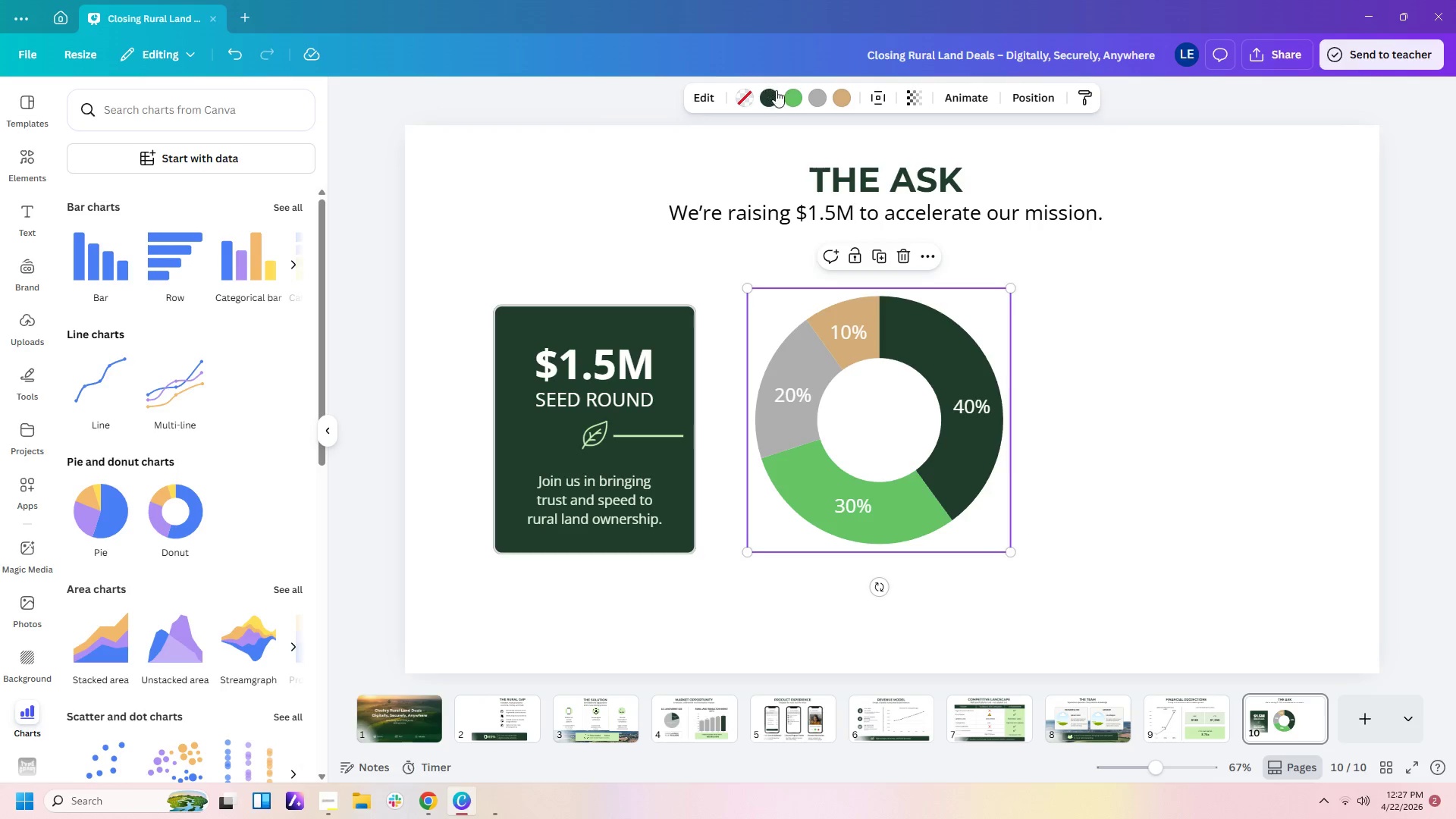 
left_click([792, 91])
 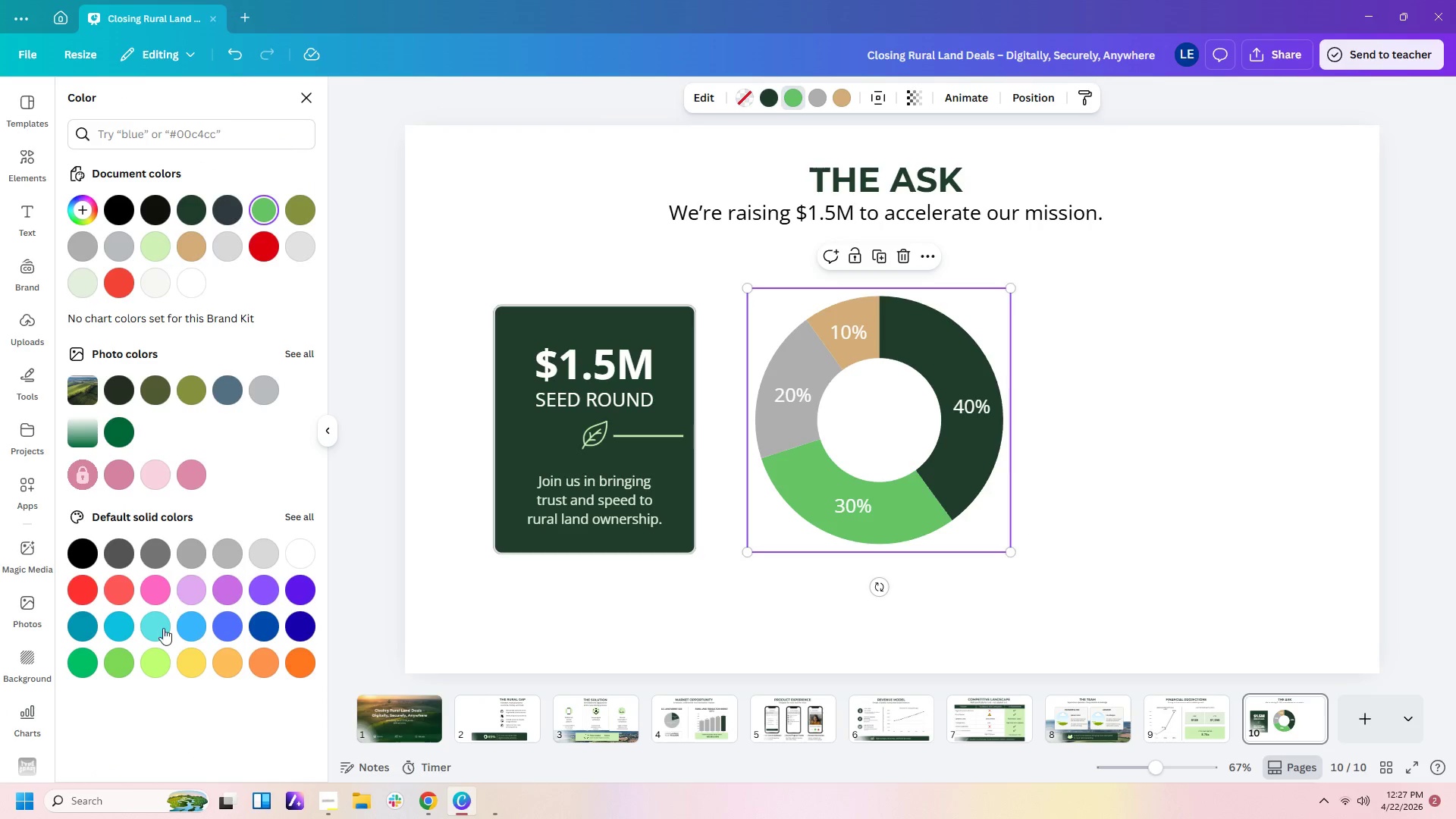 
left_click([119, 665])
 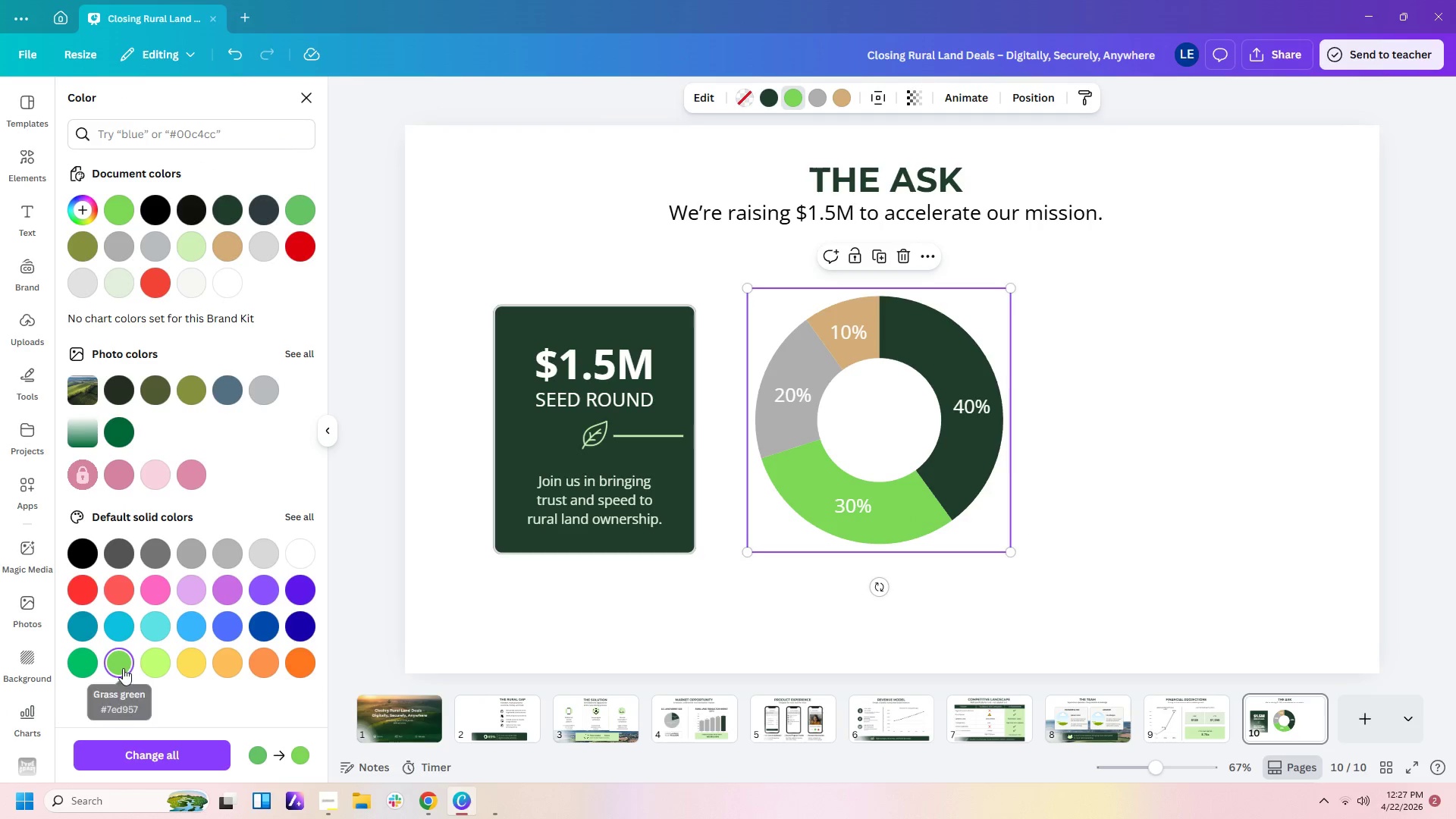 
left_click([90, 657])
 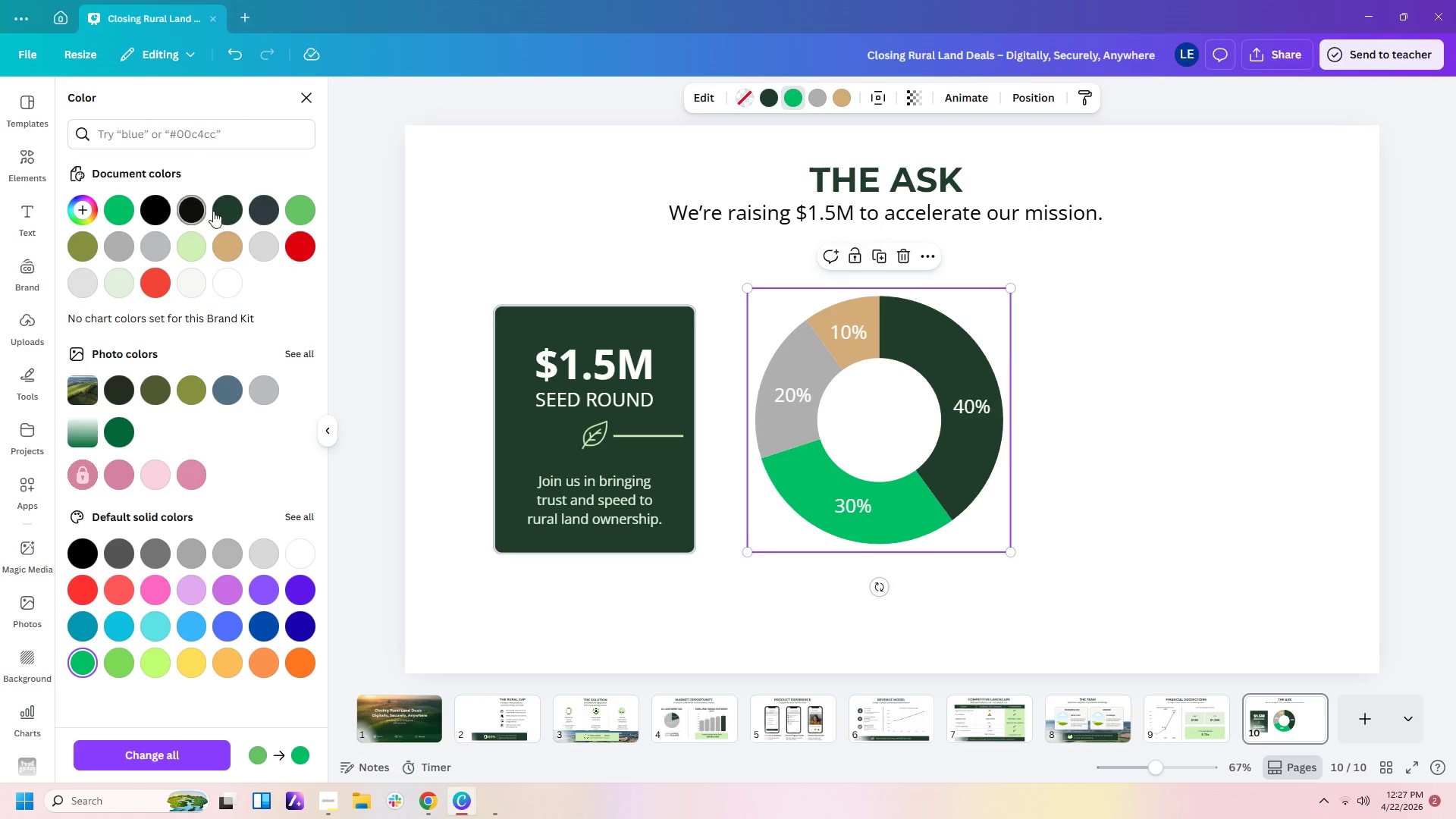 
wait(5.16)
 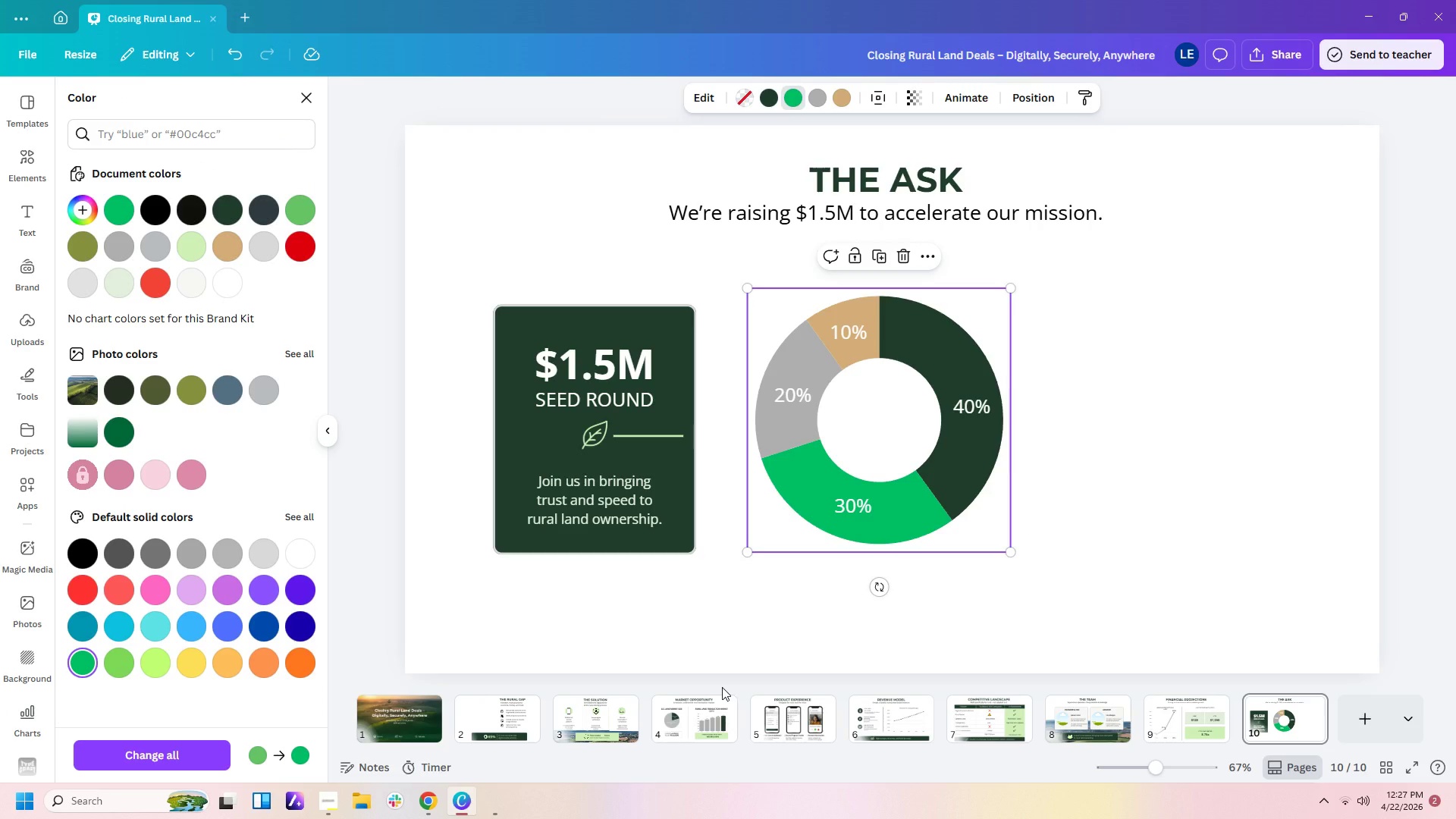 
left_click([300, 209])
 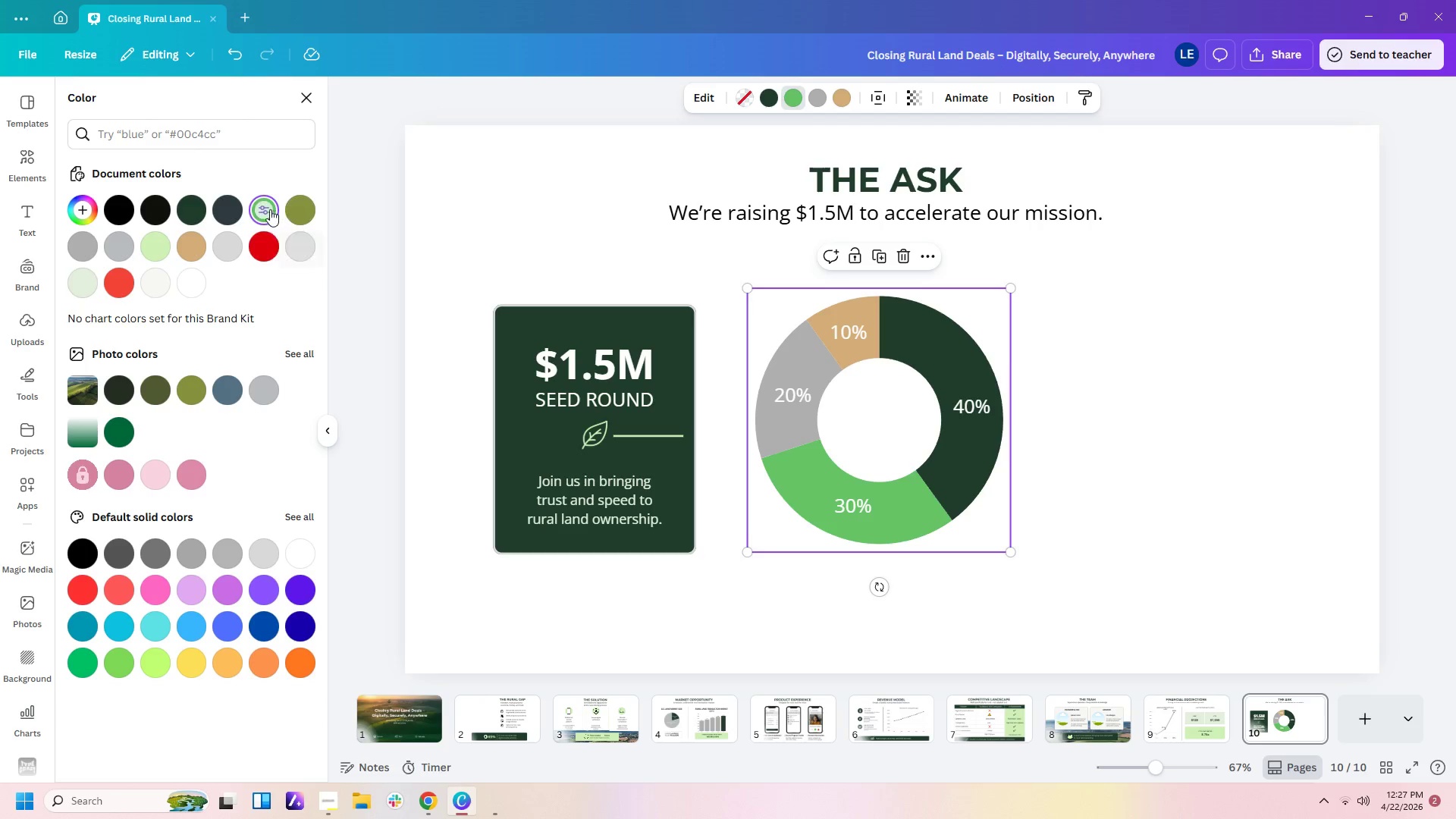 
left_click([262, 209])
 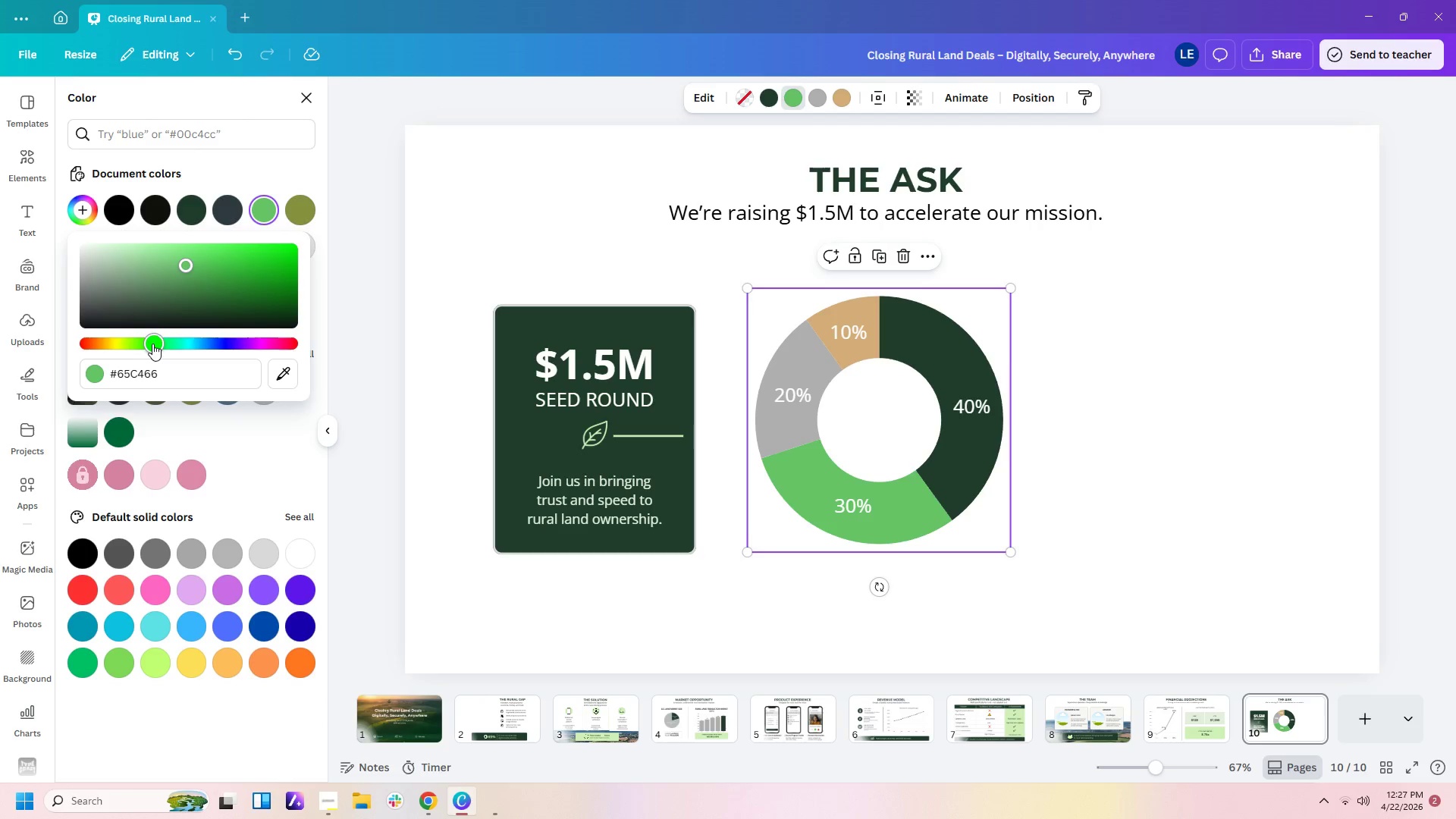 
left_click([177, 293])
 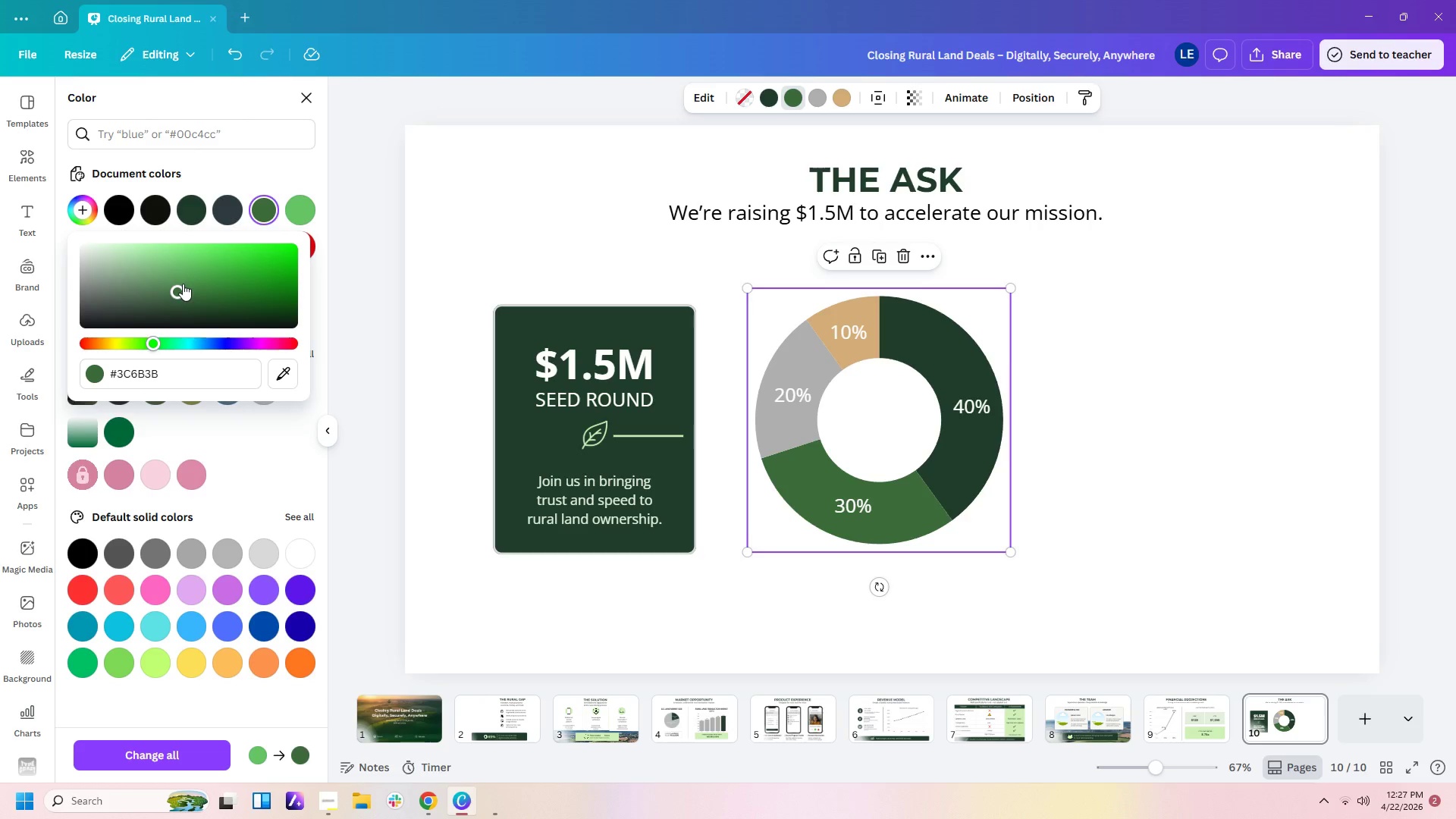 
left_click([190, 284])
 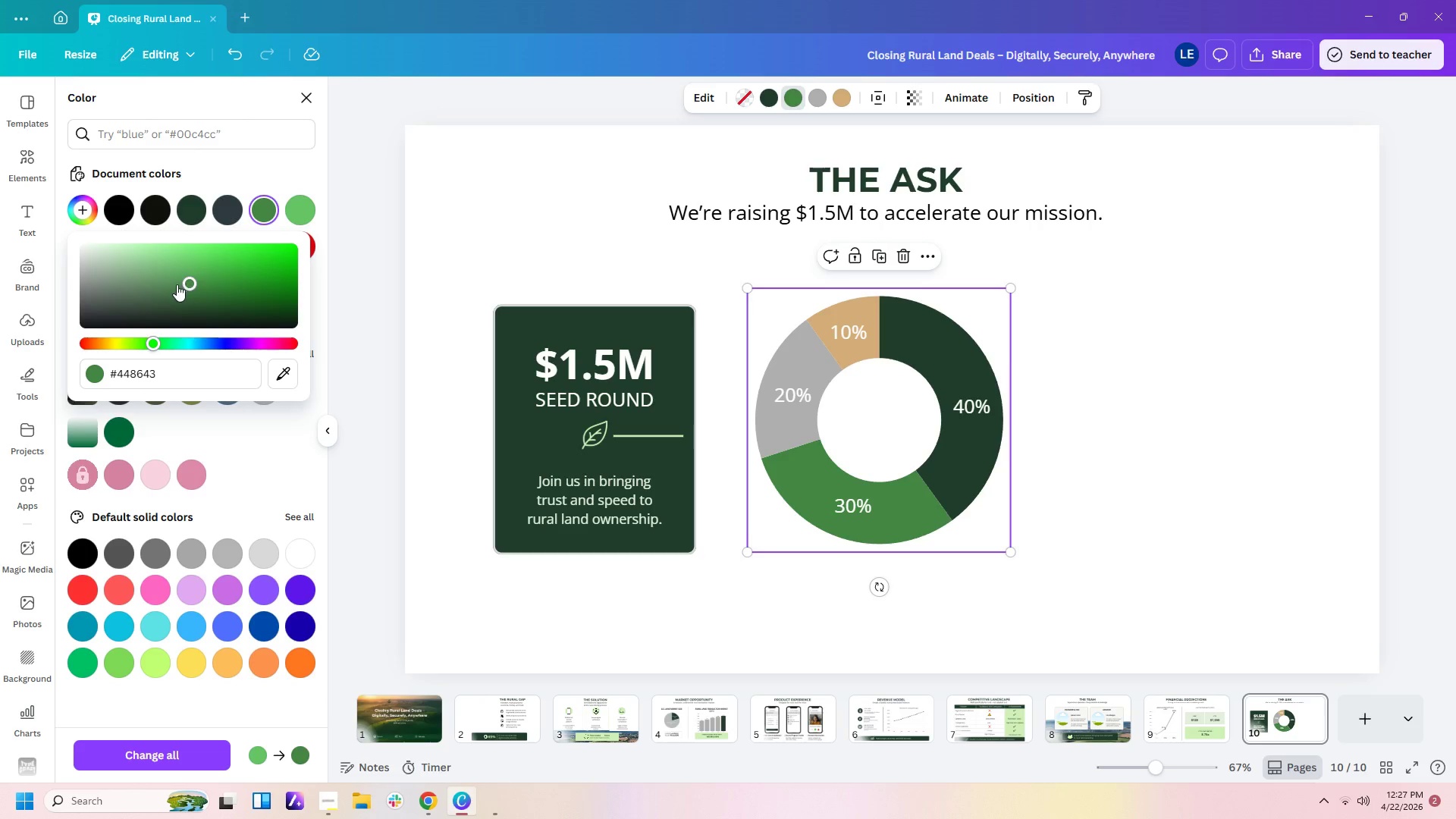 
left_click([174, 284])
 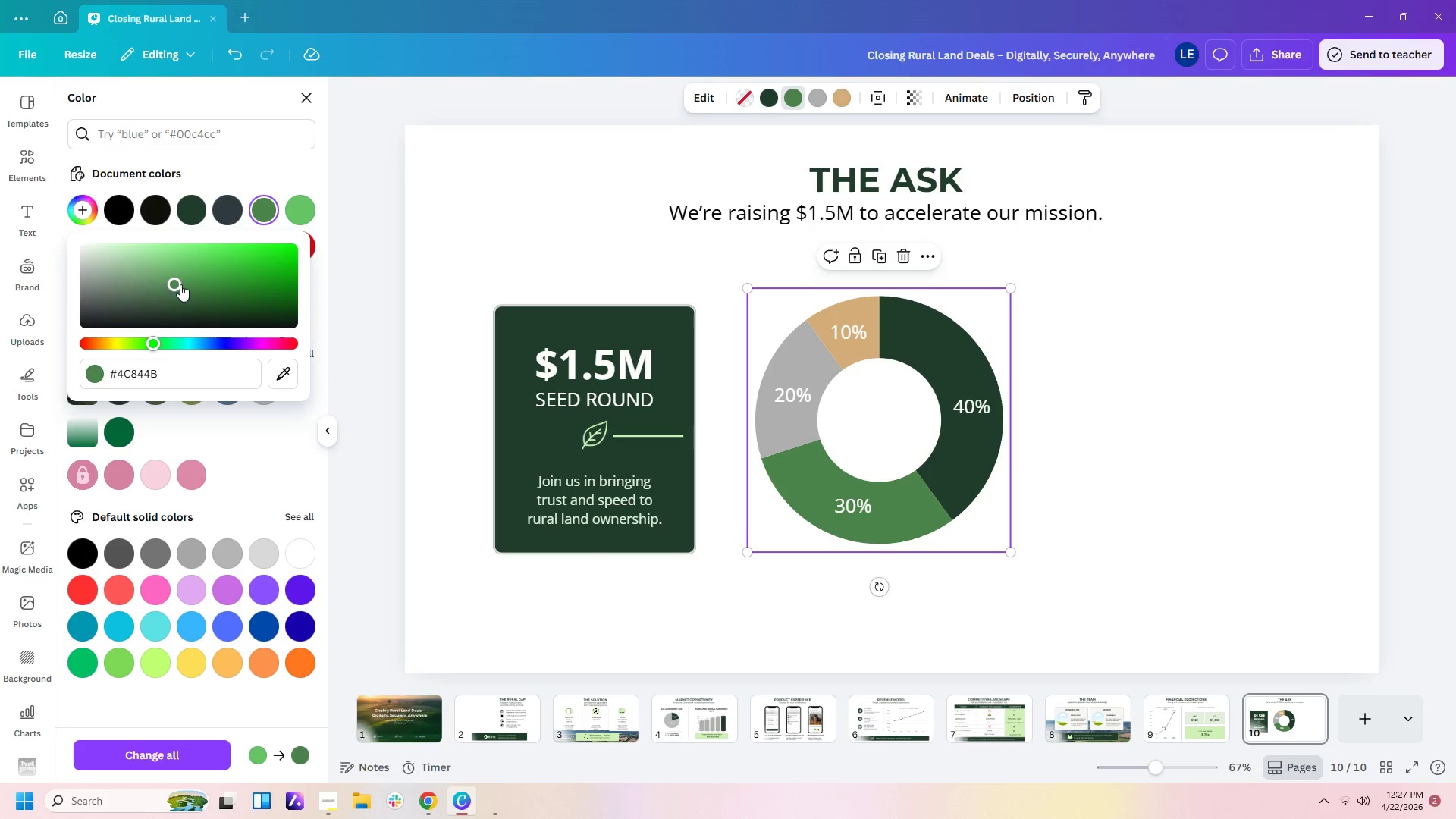 
left_click([174, 268])
 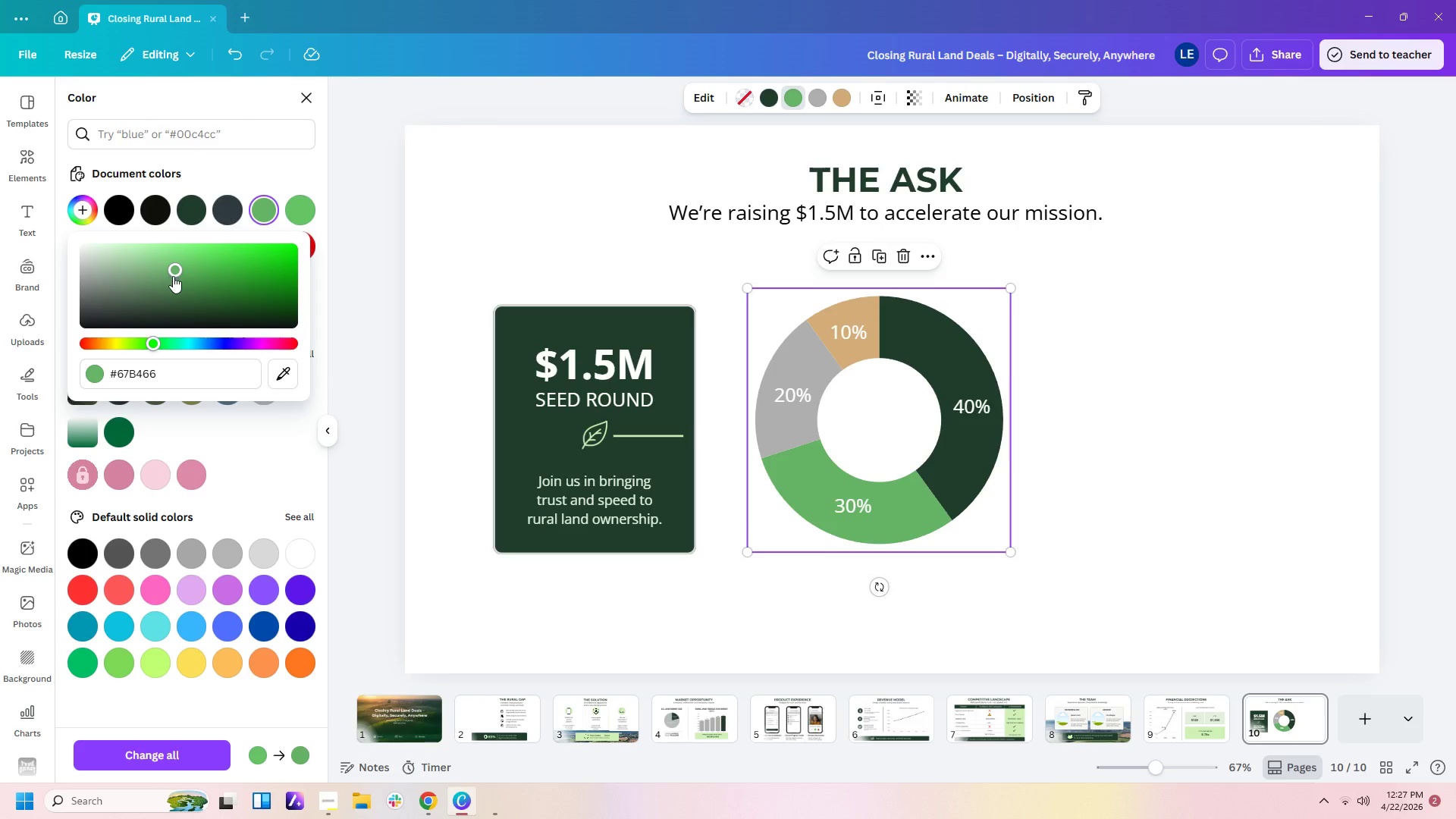 
left_click([172, 280])
 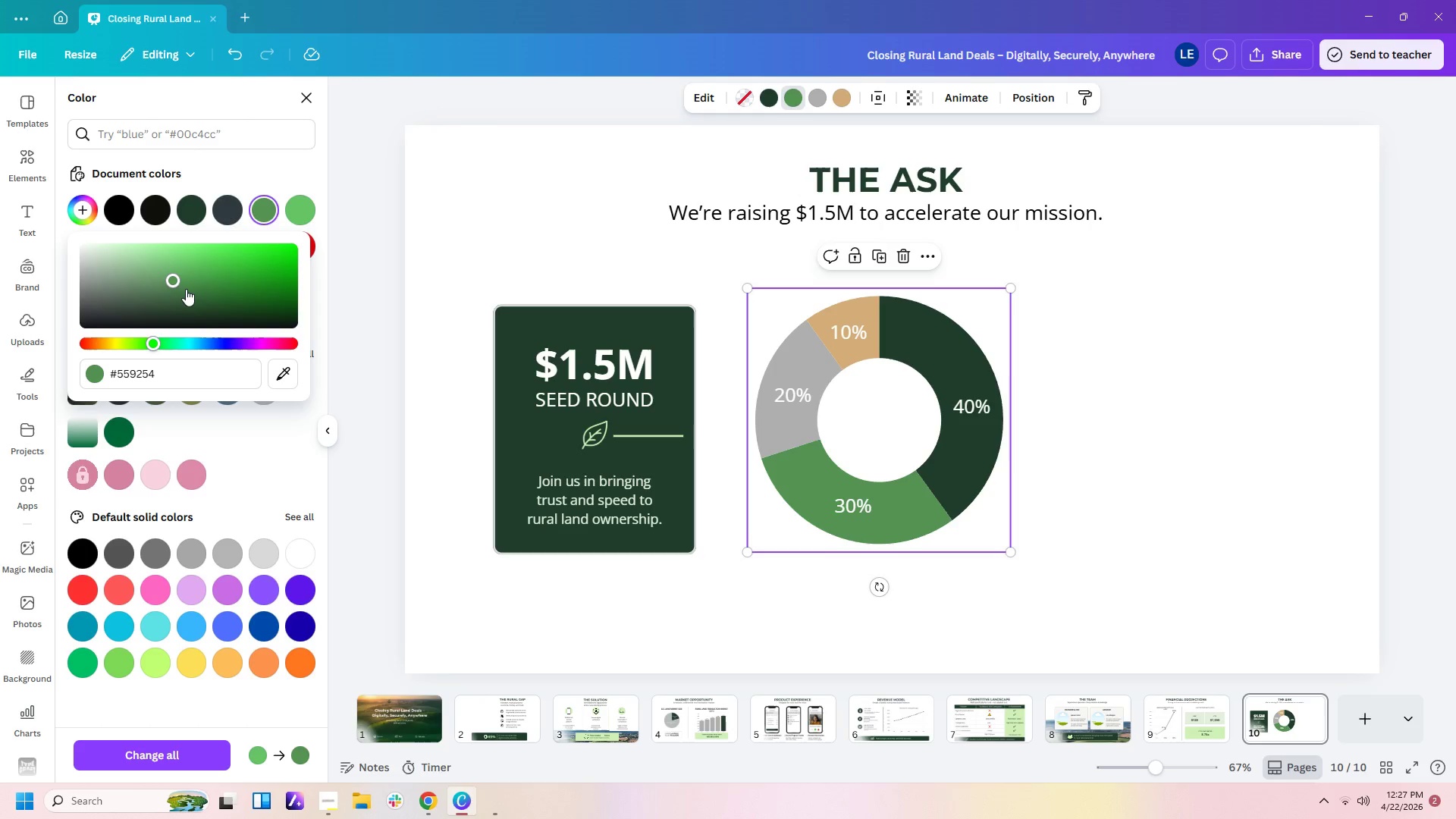 
left_click([177, 264])
 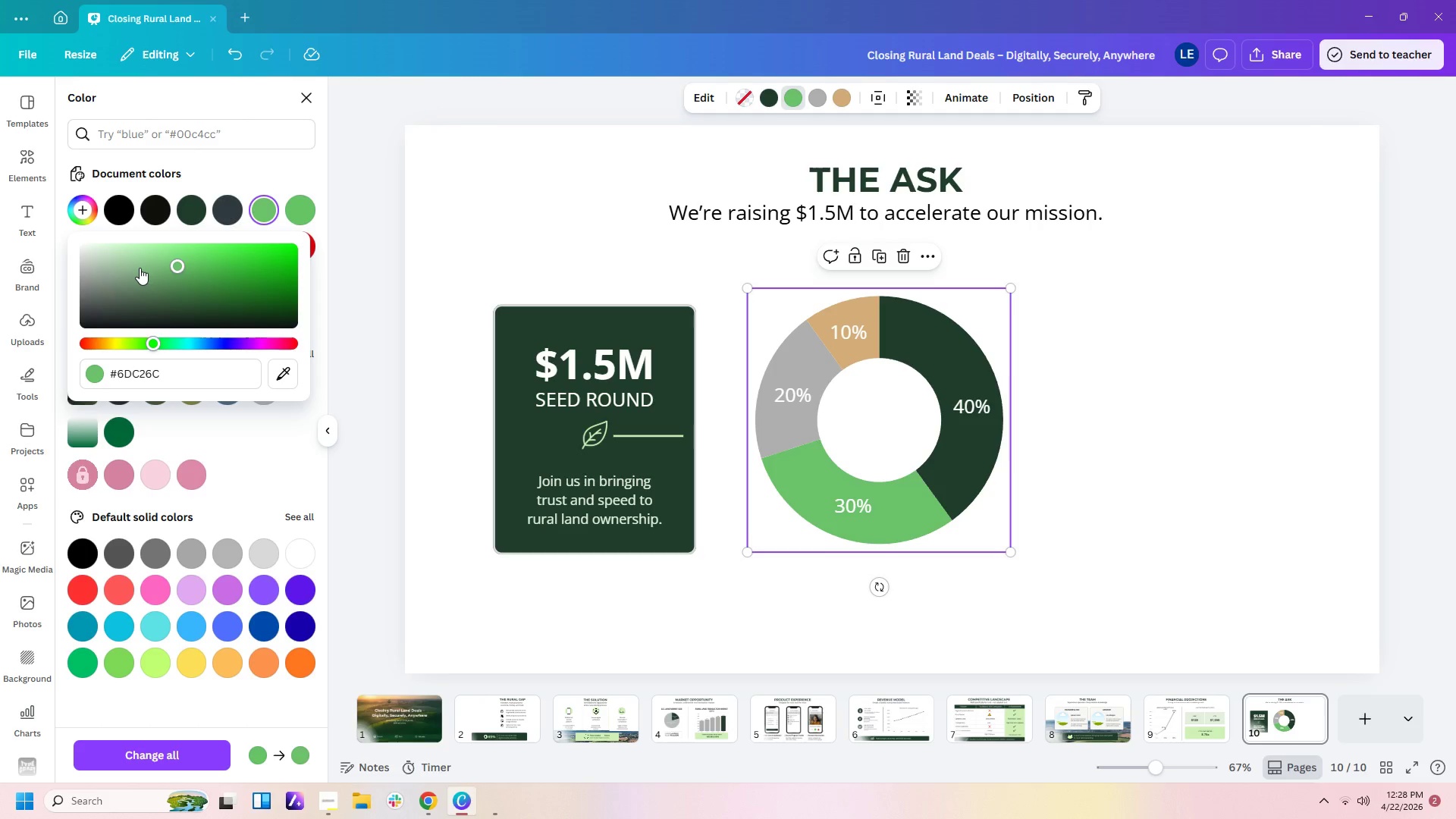 
left_click([140, 268])
 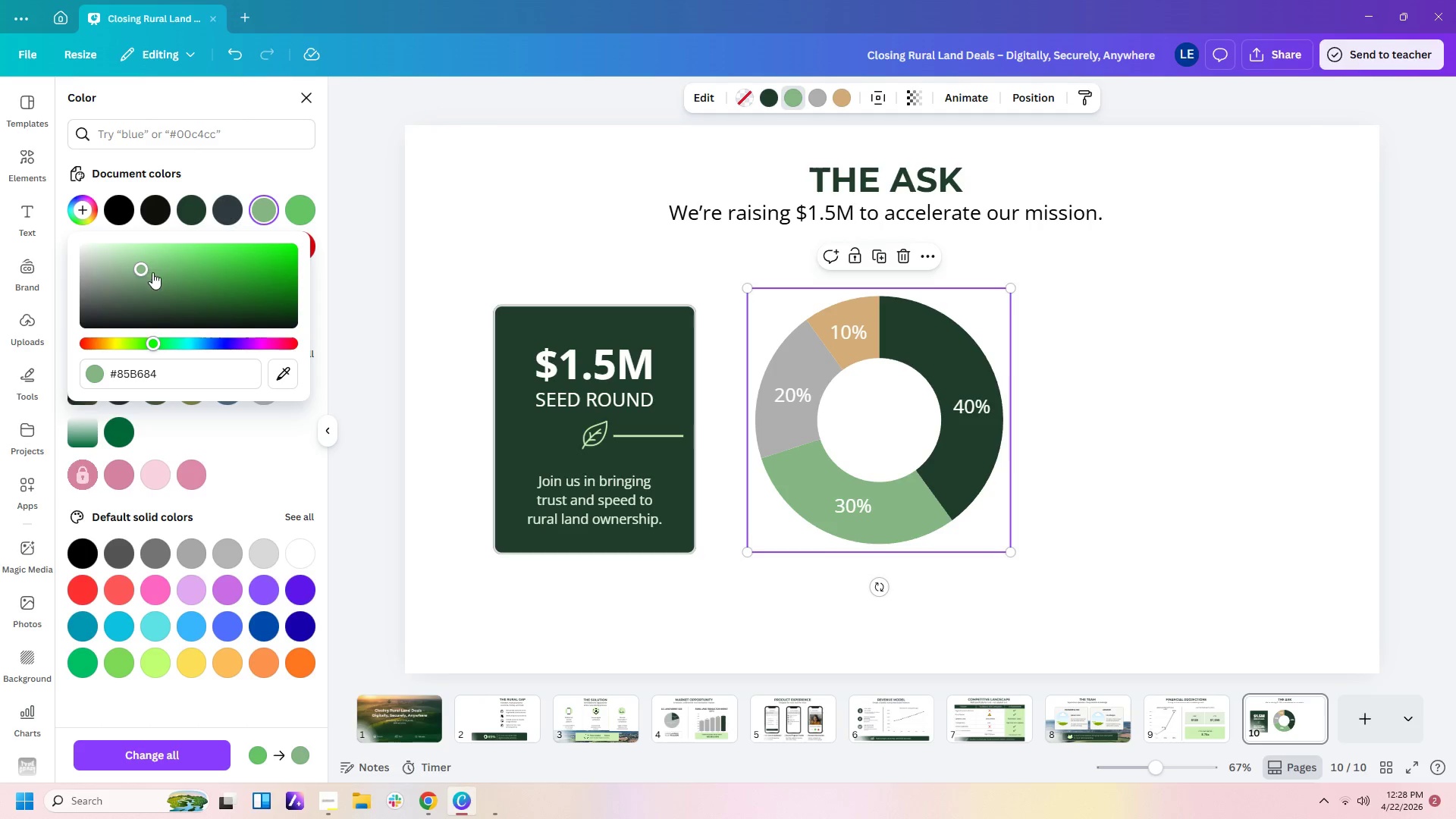 
left_click([154, 273])
 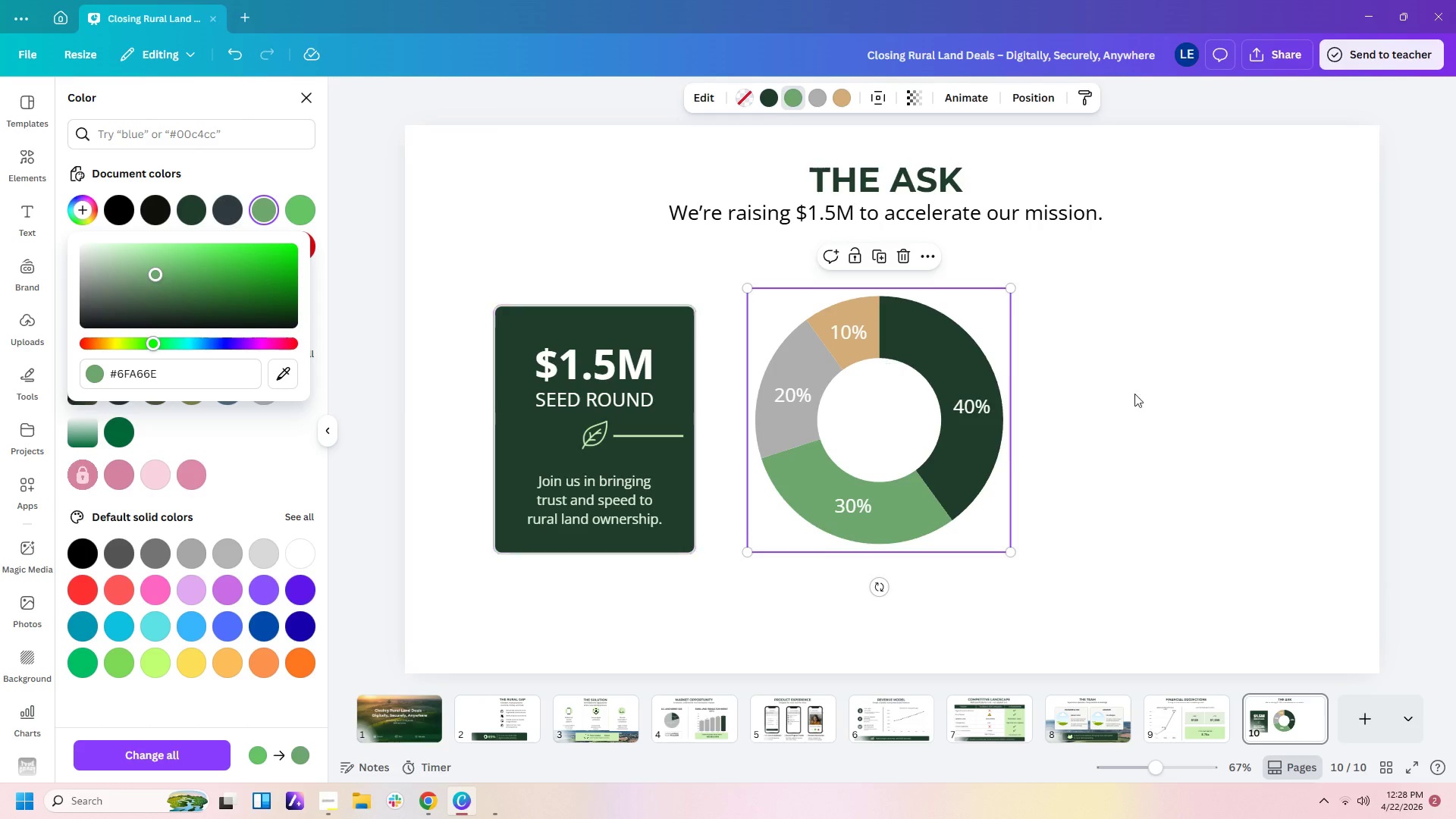 
left_click([1185, 397])
 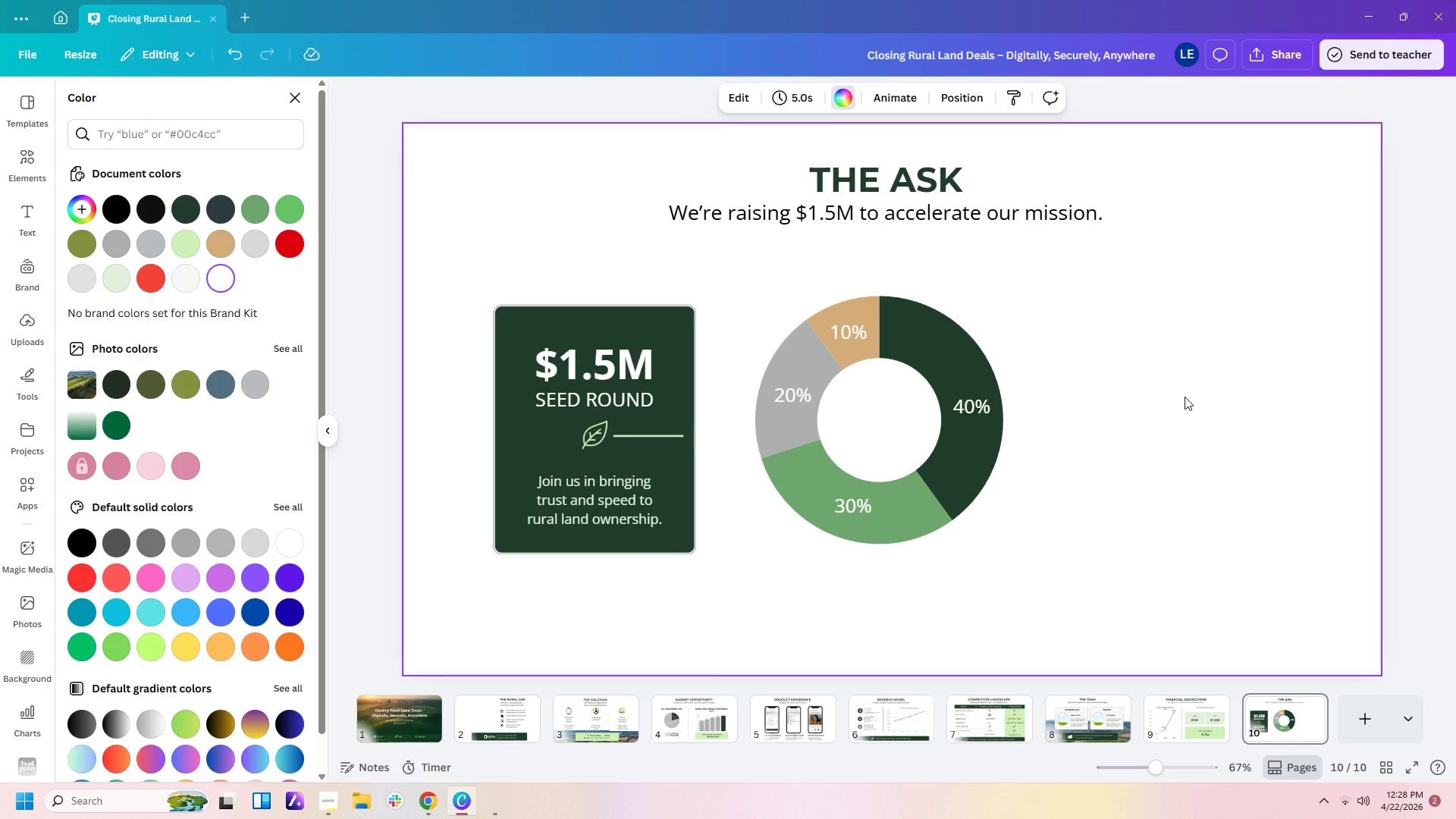 
left_click([1178, 501])
 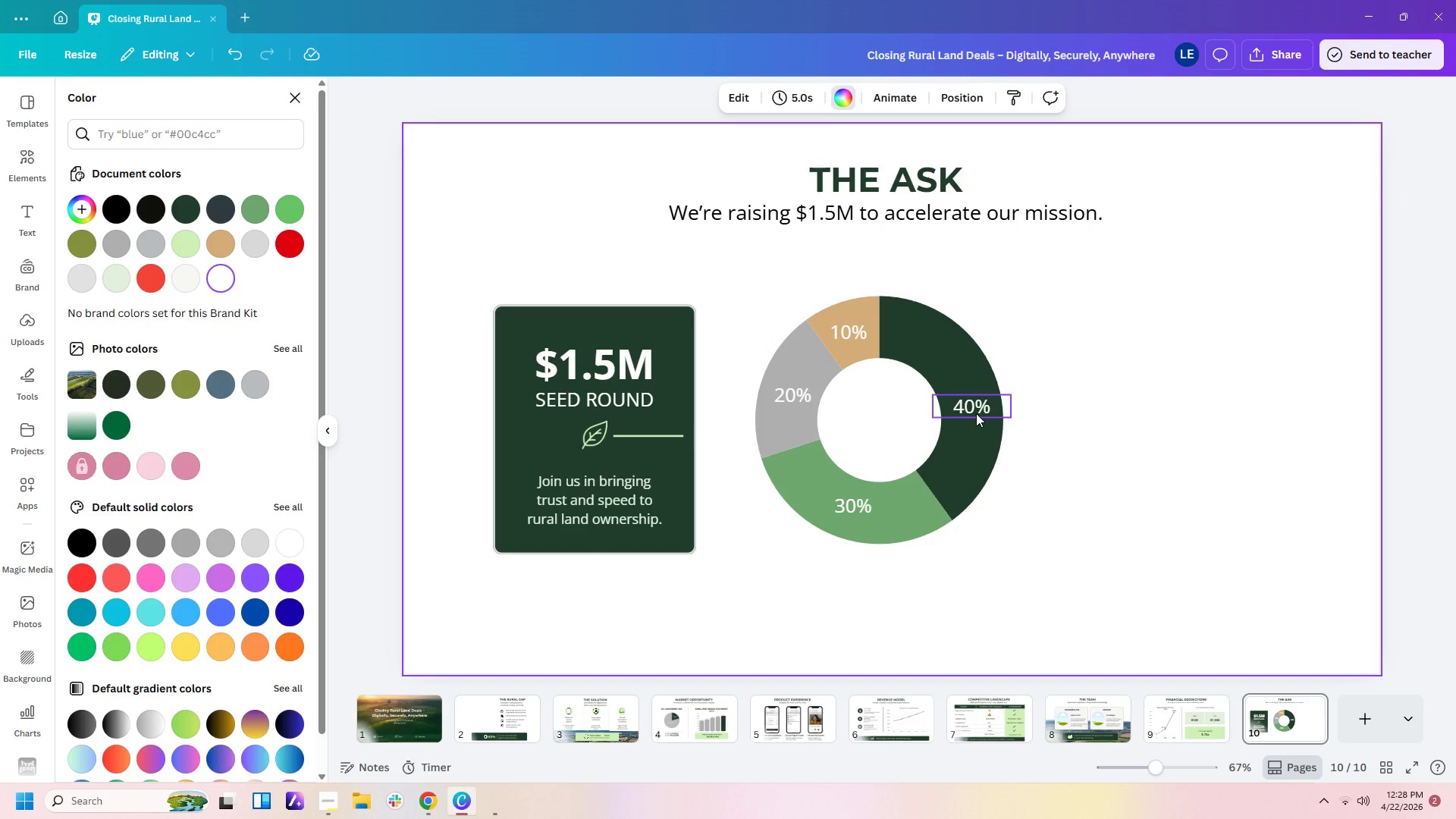 
left_click([1119, 529])
 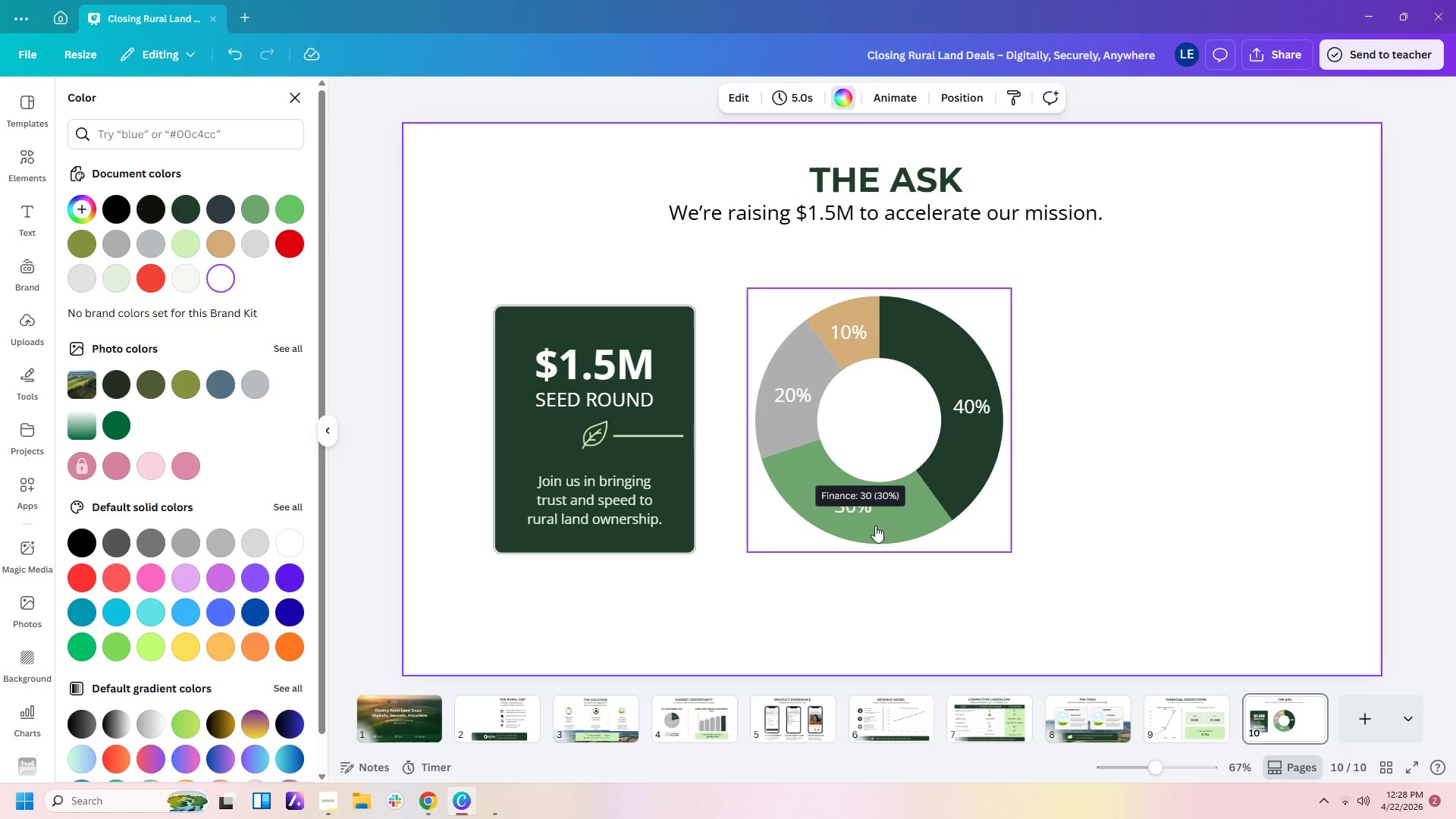 
left_click([974, 479])
 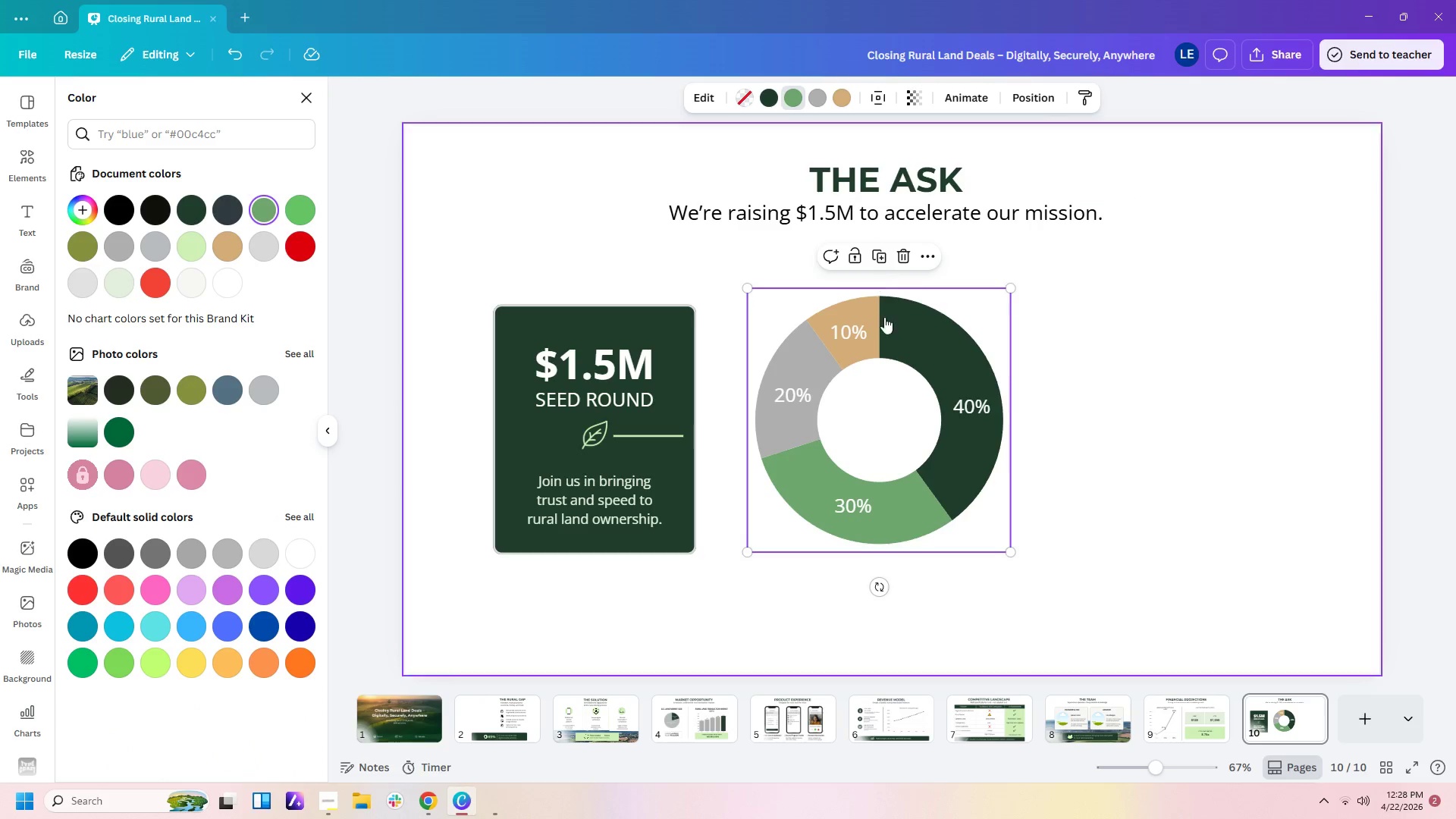 
left_click([883, 393])
 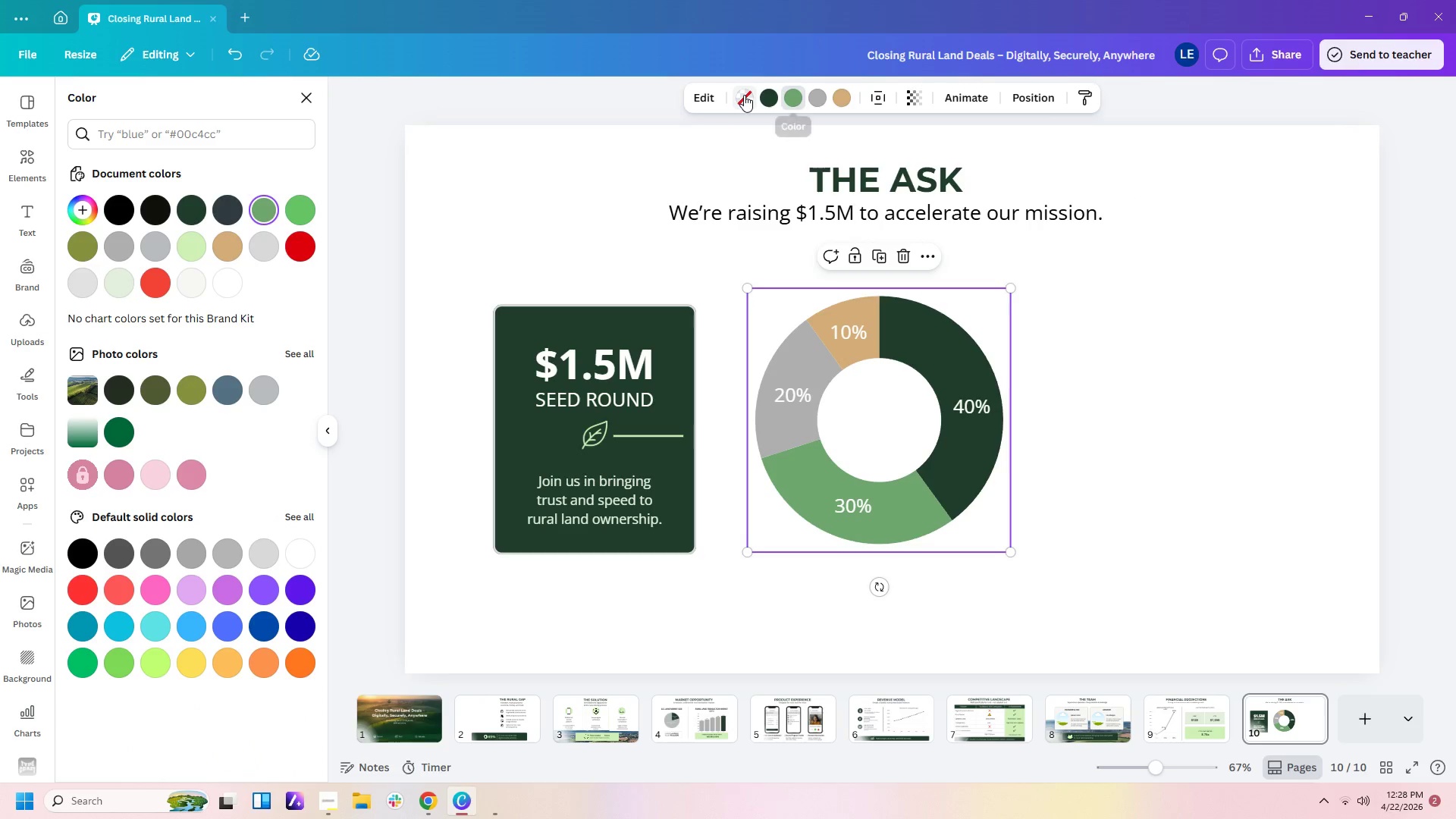 
left_click([744, 95])
 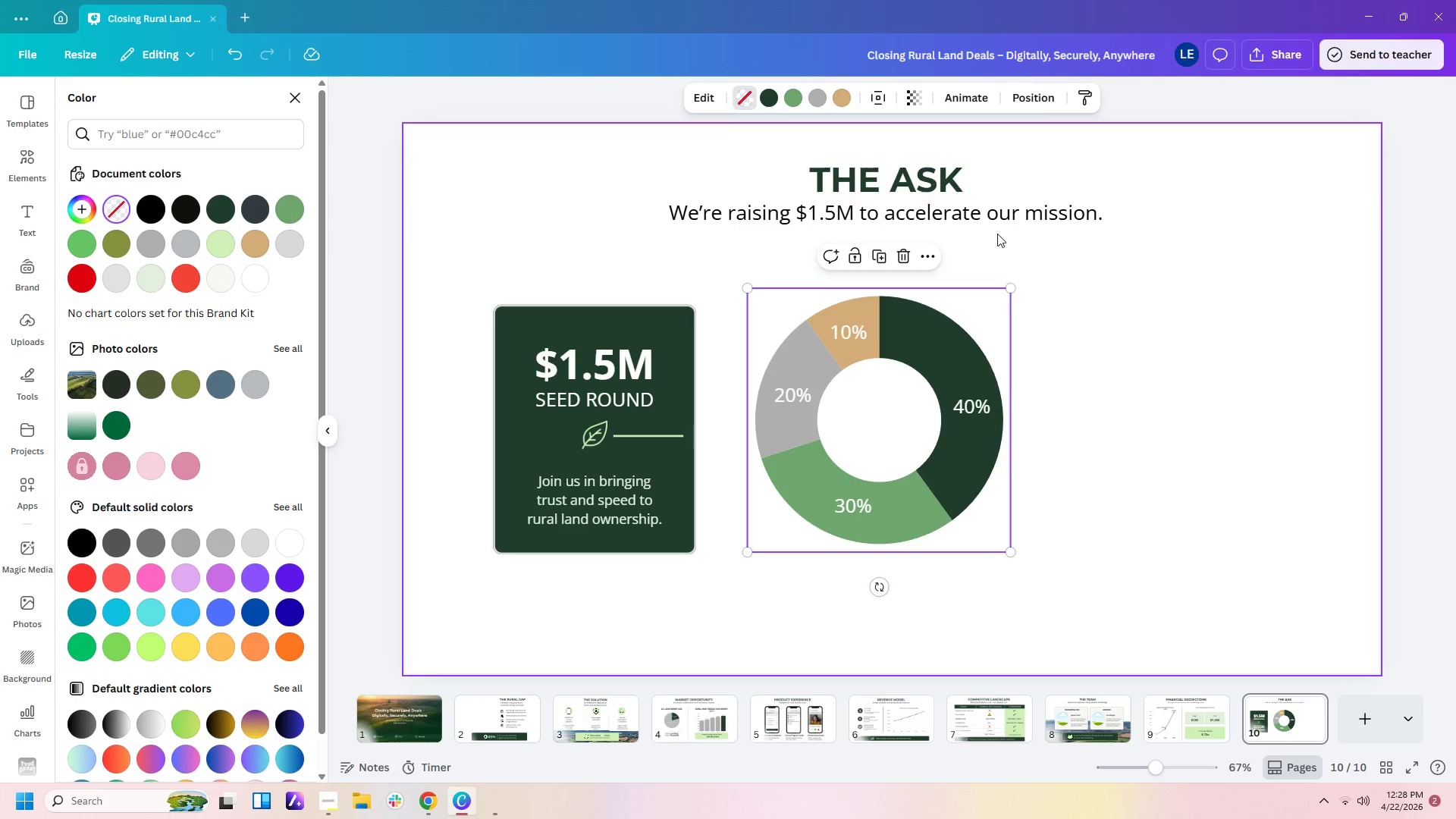 
left_click([1238, 284])
 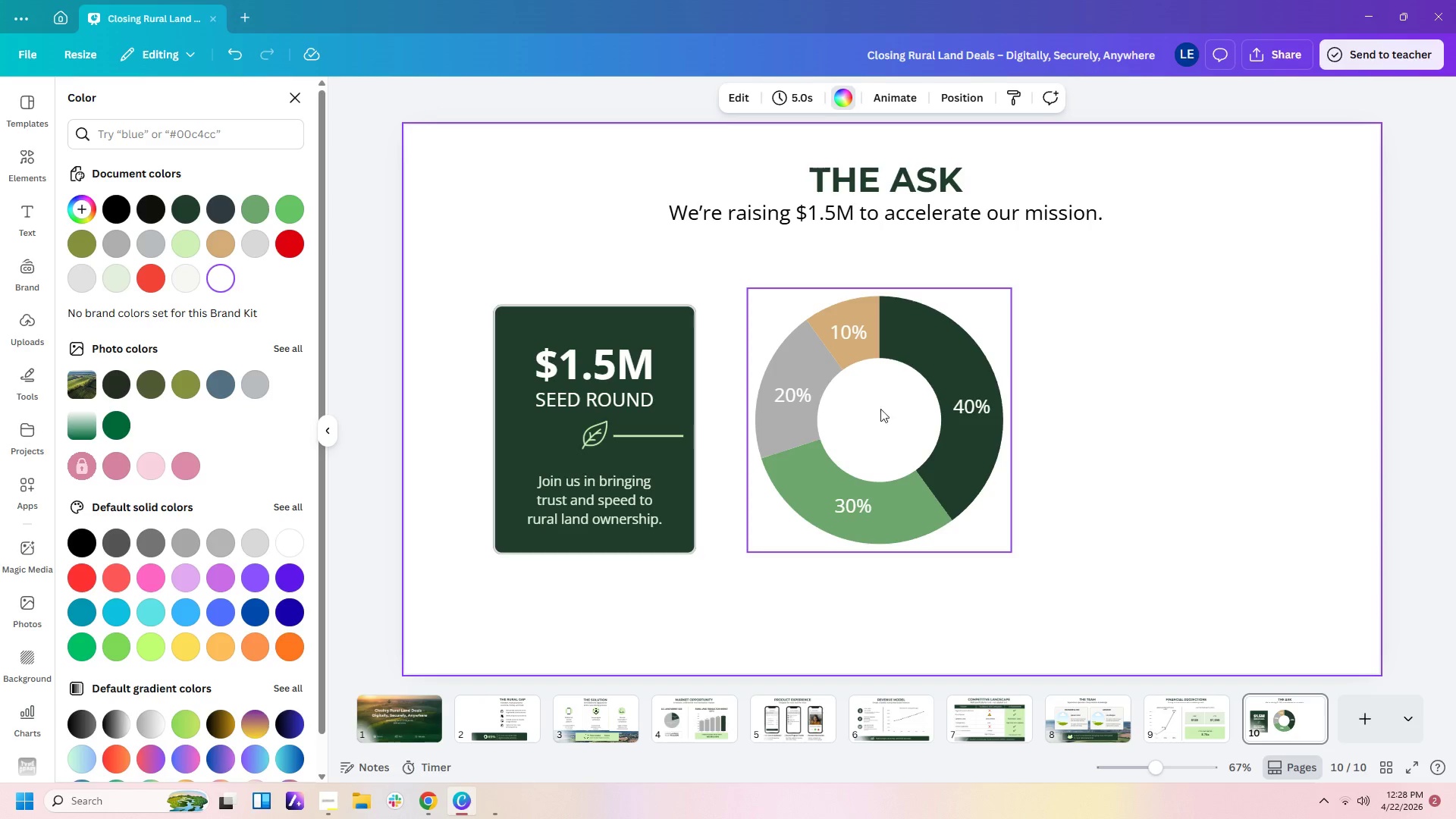 
left_click([868, 416])
 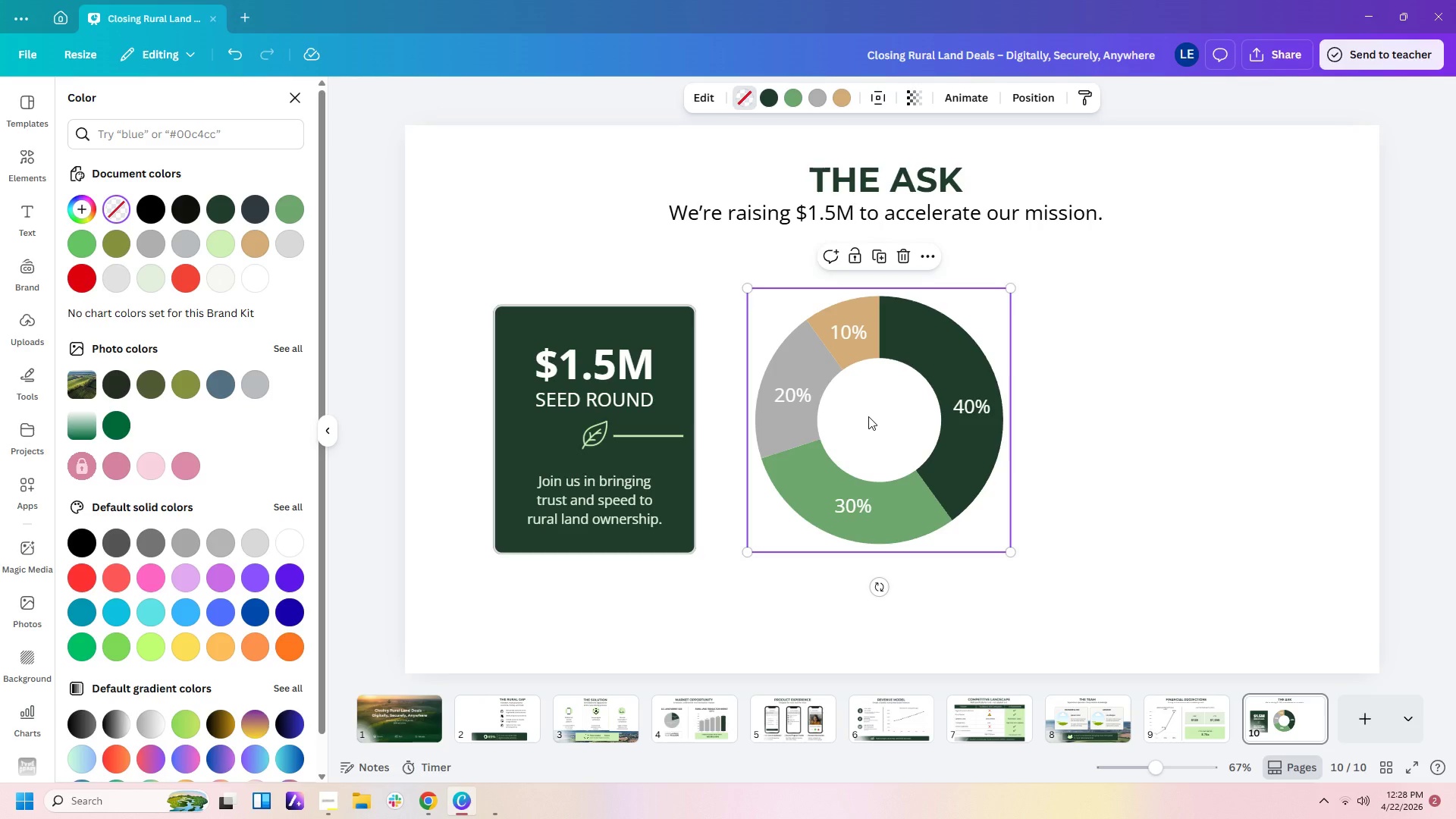 
left_click([1207, 455])
 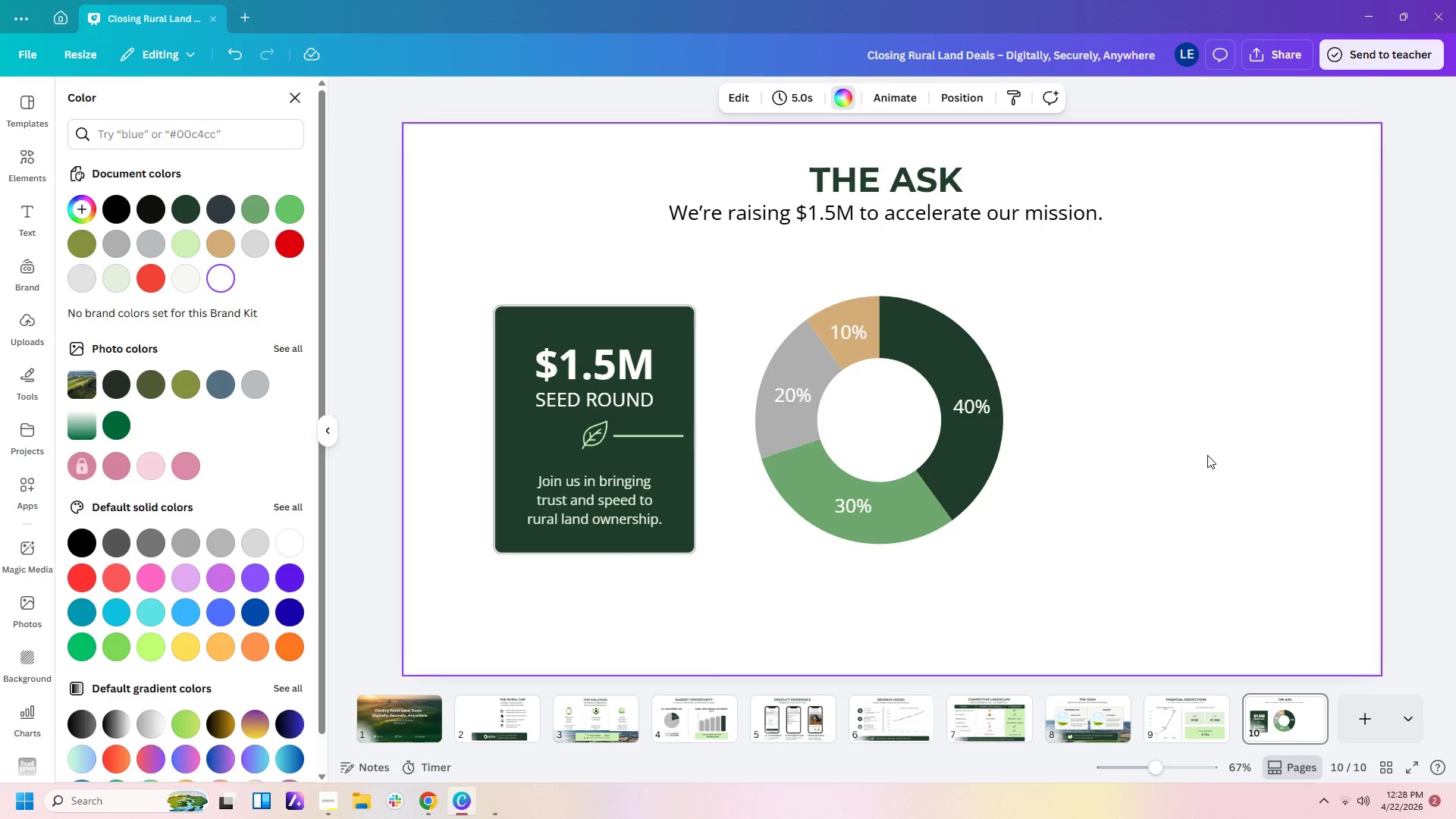 
left_click([865, 396])
 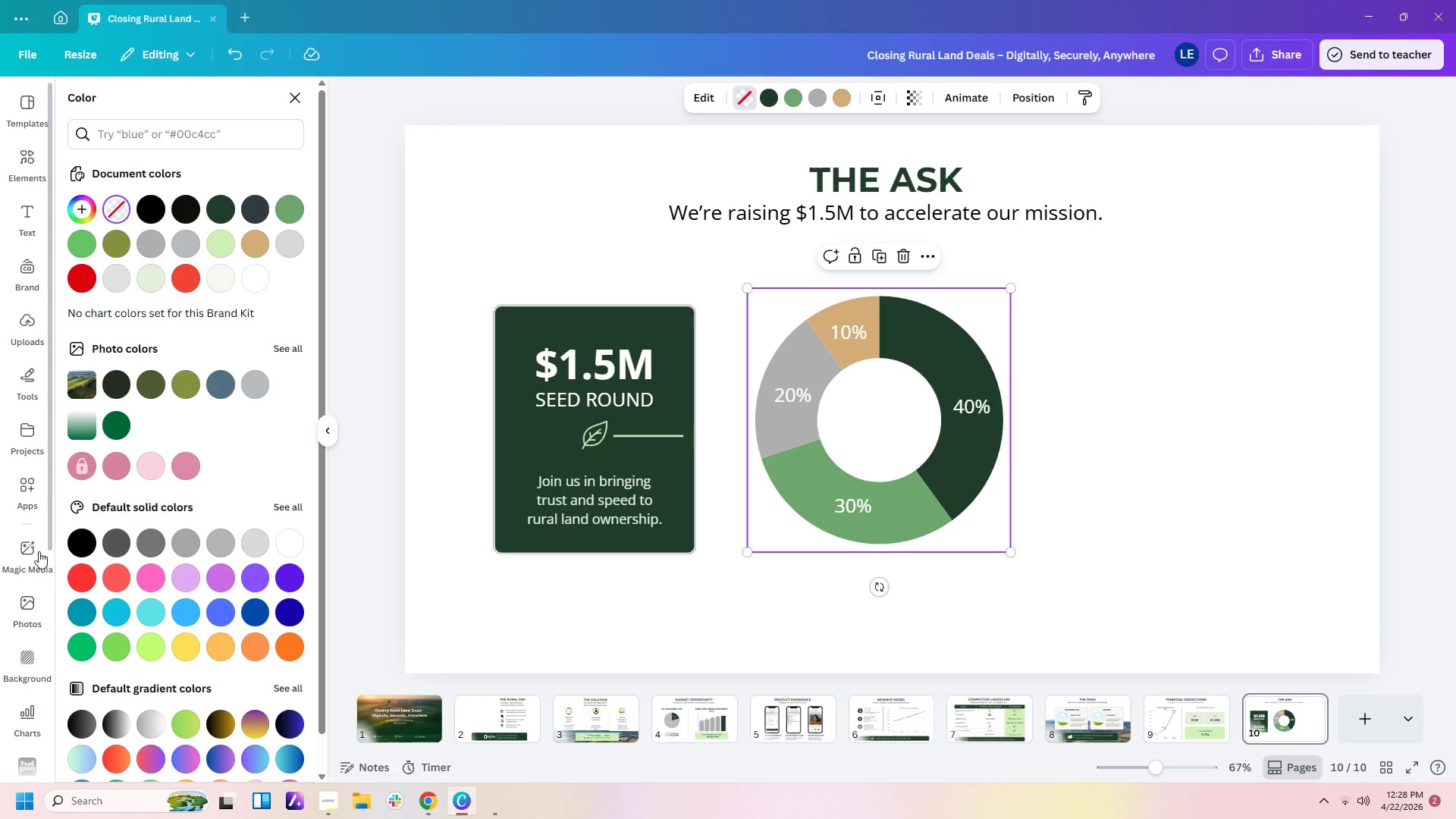 
double_click([875, 441])
 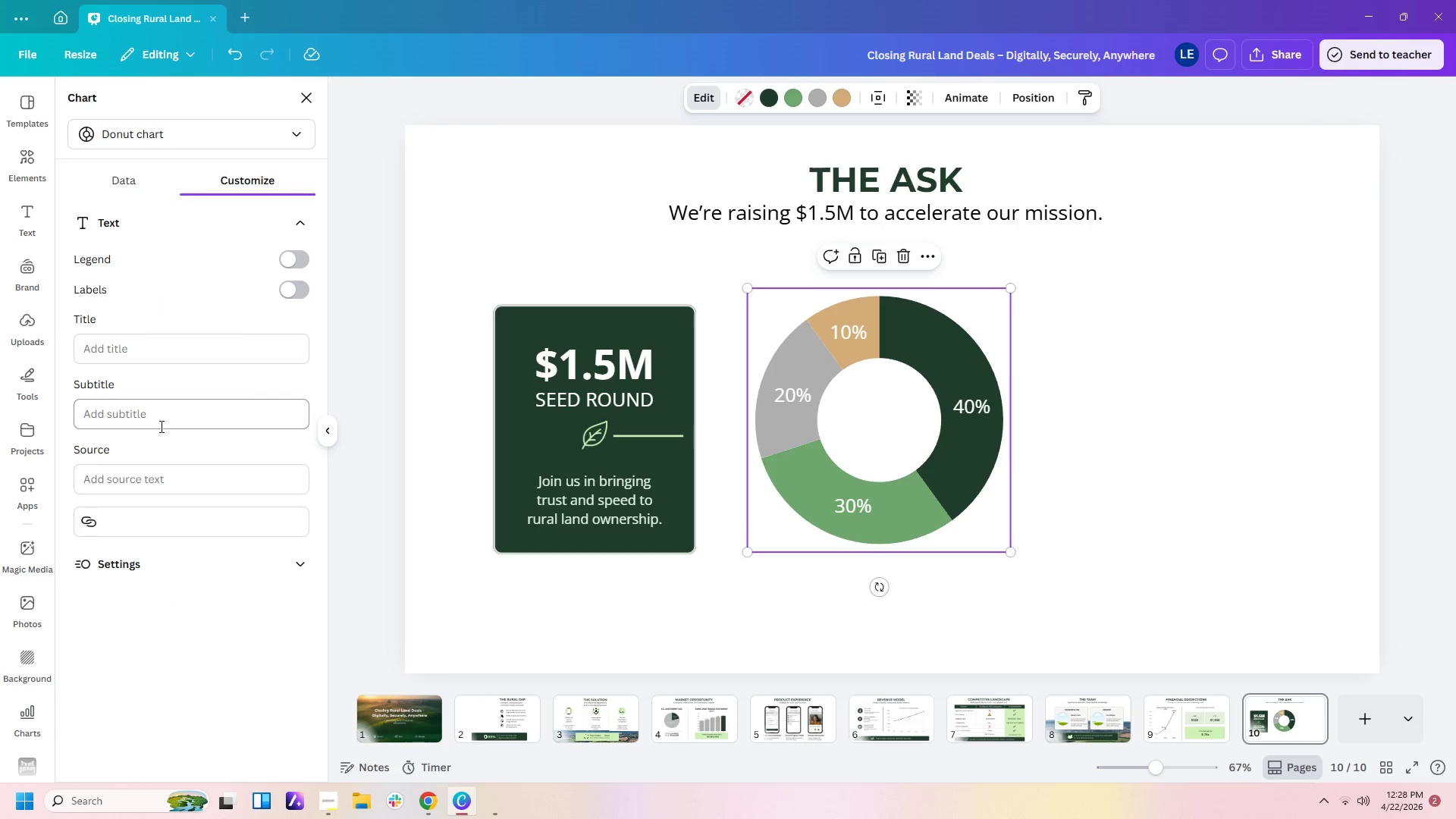 
left_click([174, 353])
 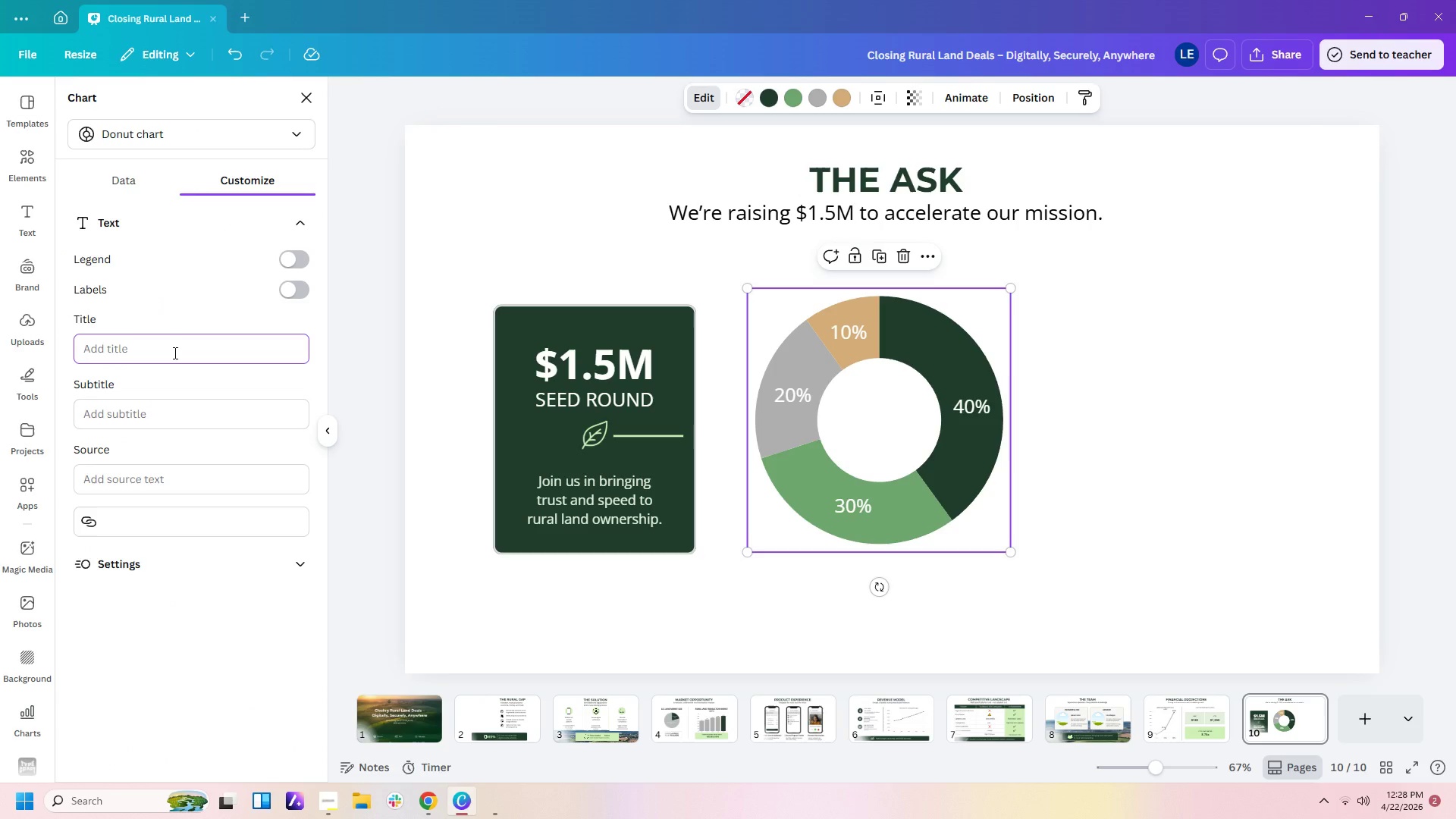 
type(SU)
key(Backspace)
key(Backspace)
type(USE FUNDS)
key(Backspace)
key(Backspace)
key(Backspace)
key(Backspace)
key(Backspace)
type(OF DUNDS)
key(Backspace)
key(Backspace)
key(Backspace)
key(Backspace)
key(Backspace)
type(FUNDS)
 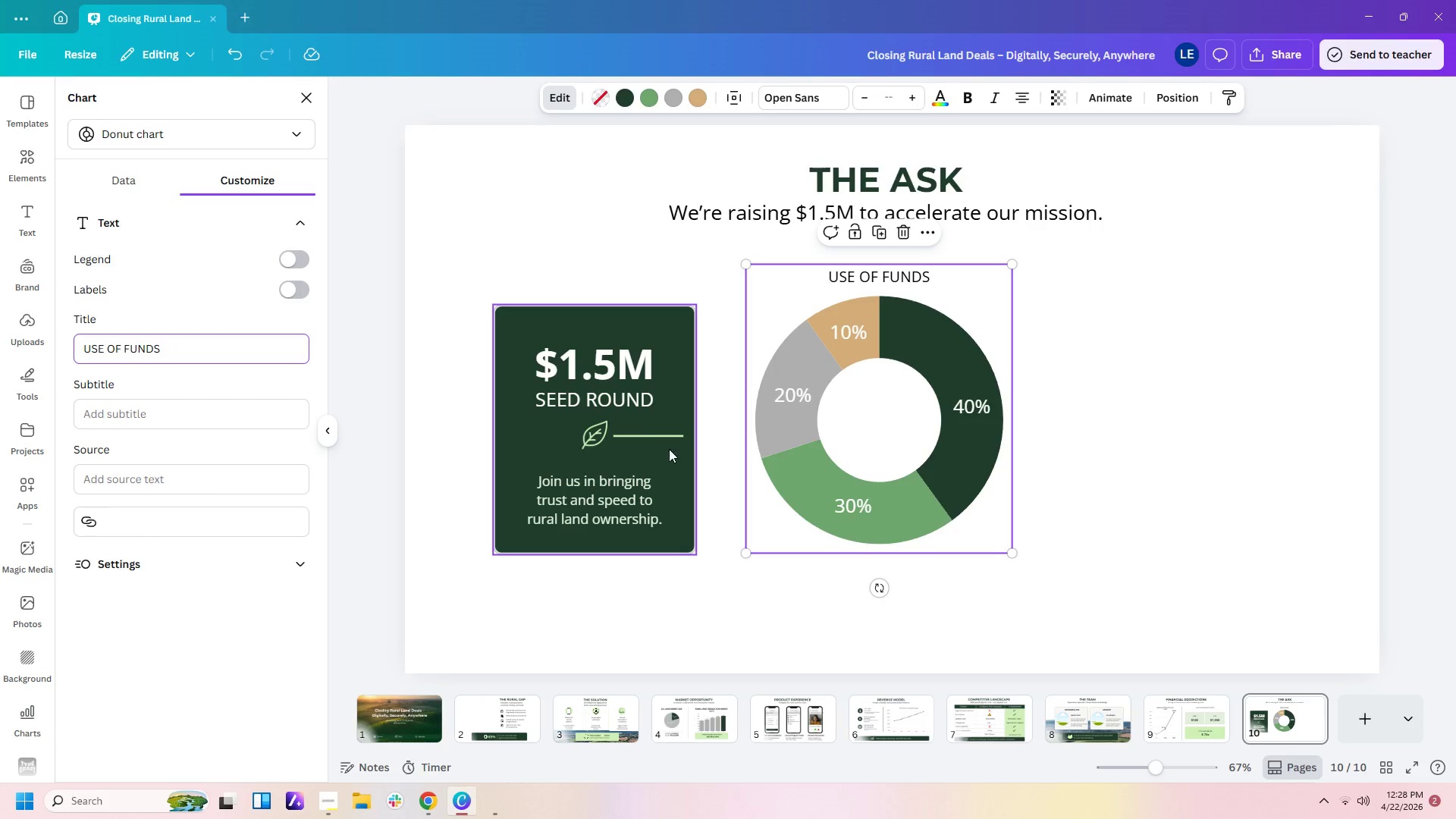 
mouse_move([962, 492])
 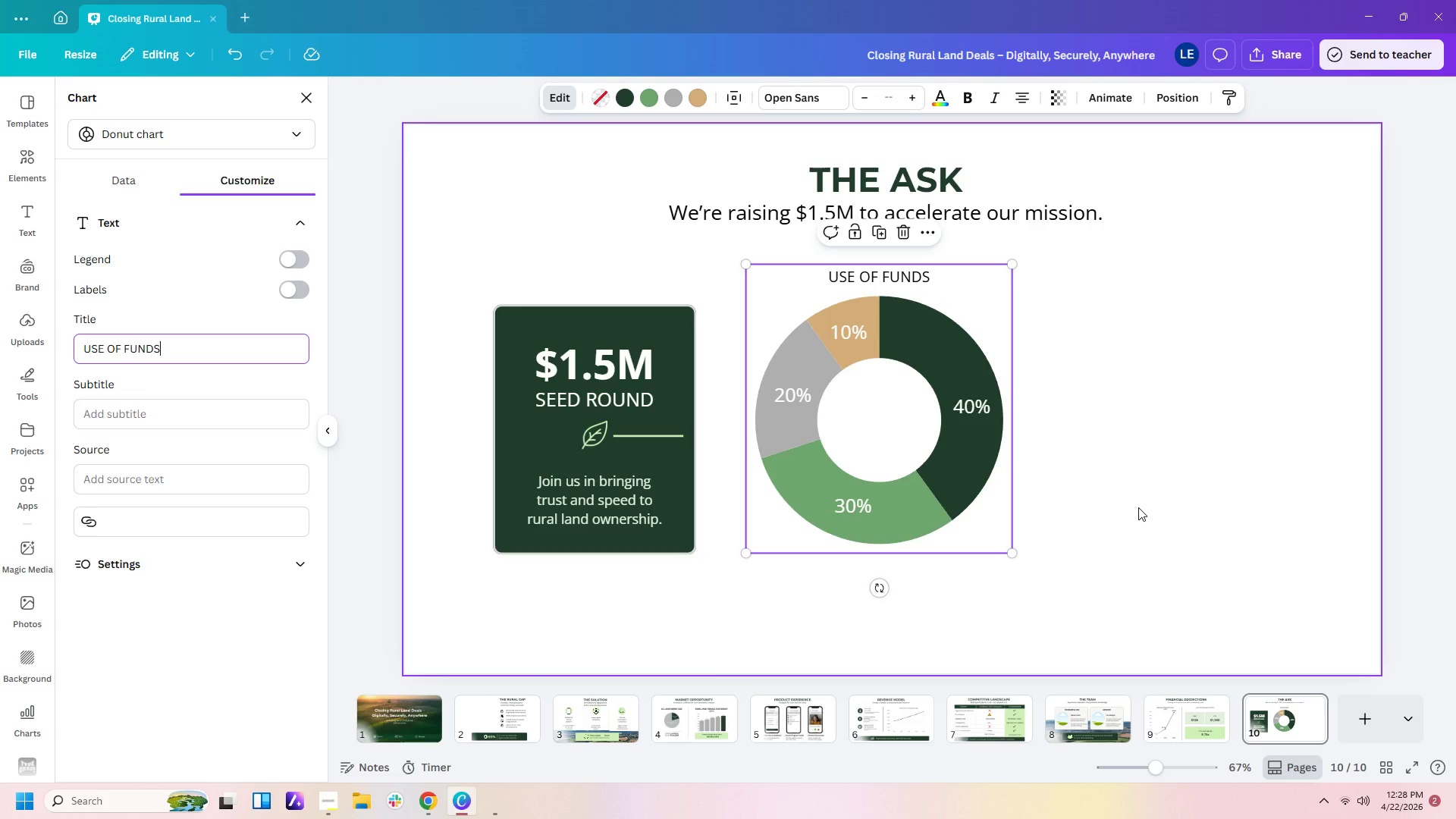 
left_click([1138, 507])
 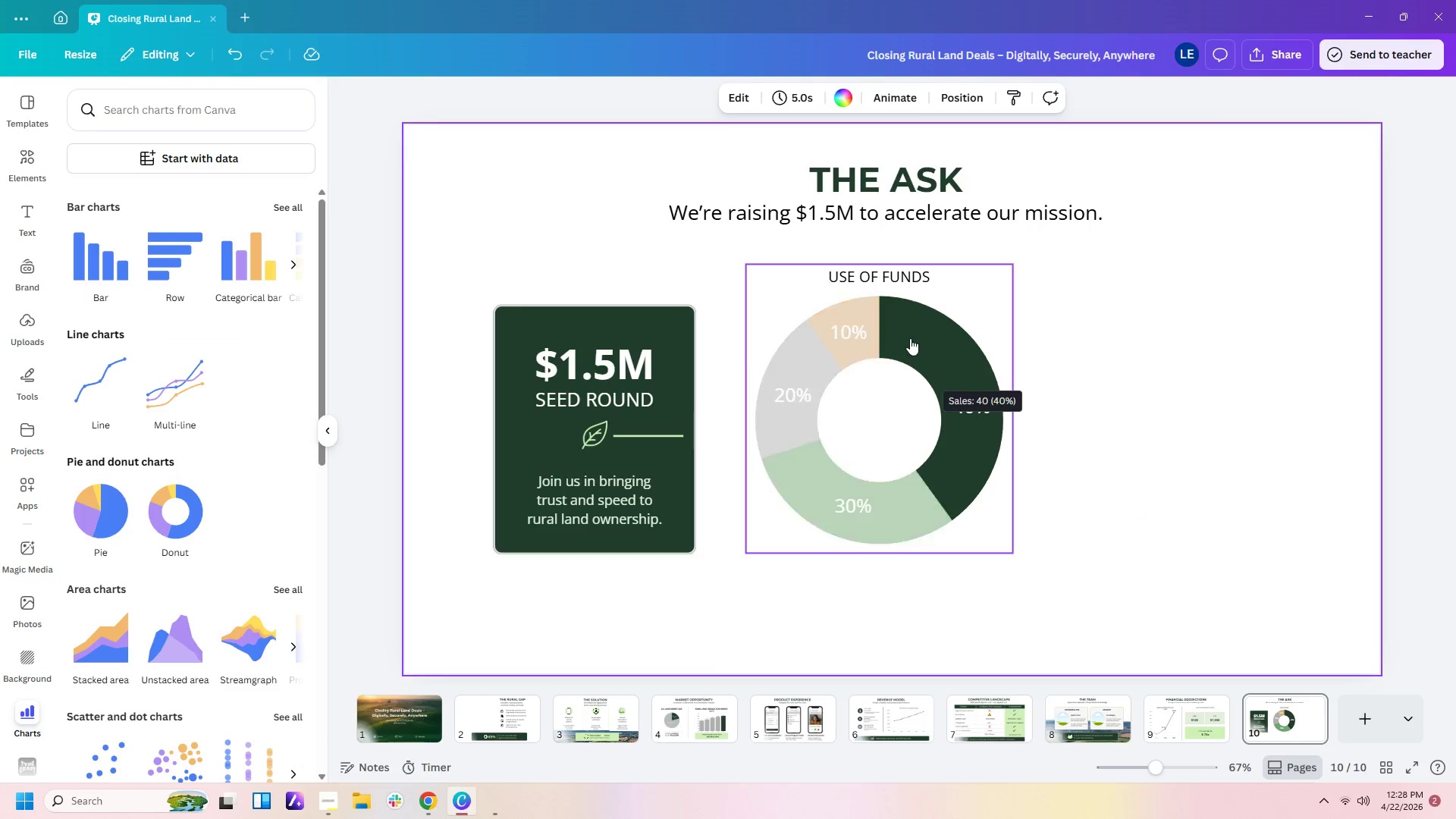 
left_click([910, 333])
 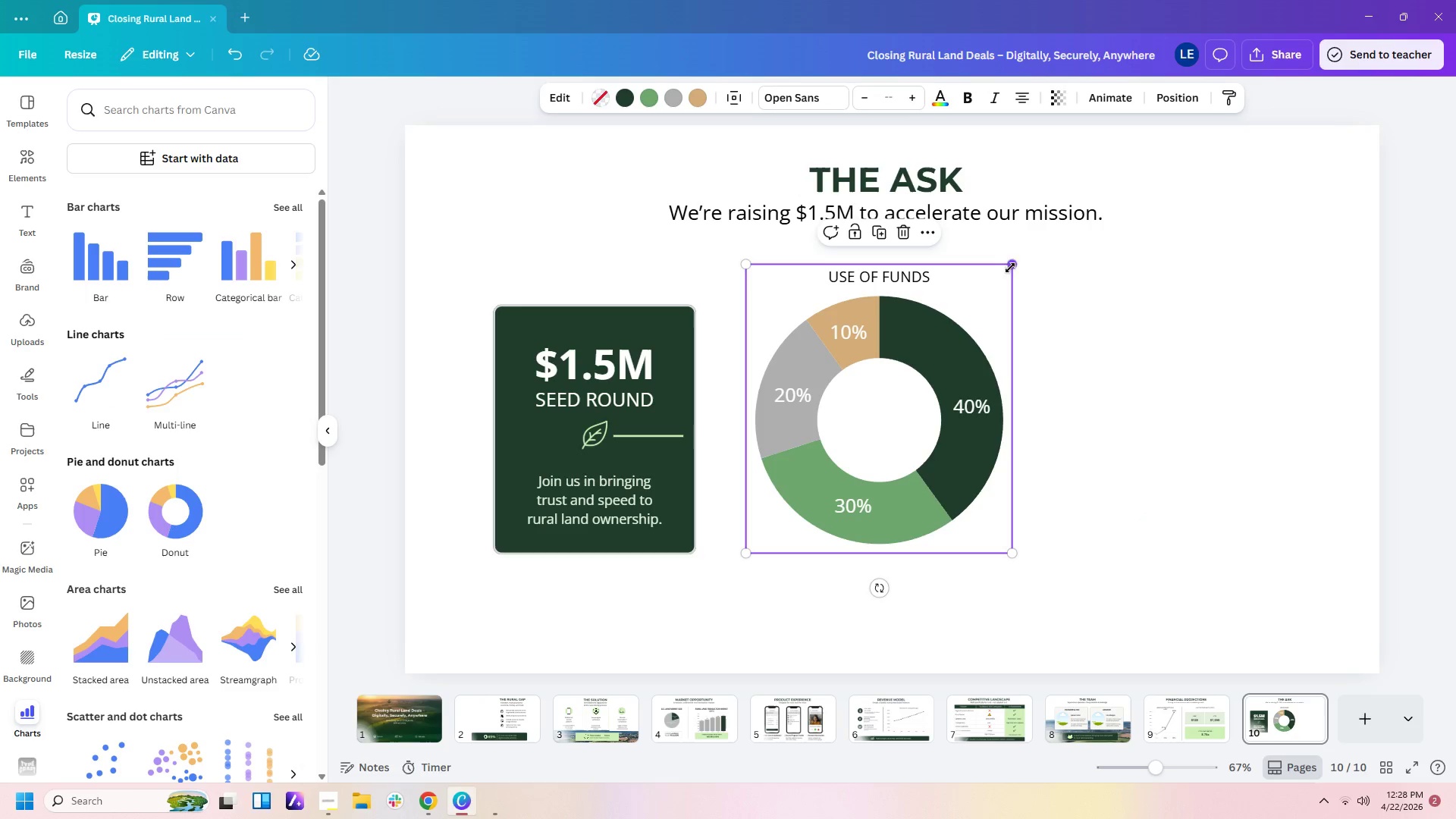 
left_click_drag(start_coordinate=[1014, 265], to_coordinate=[991, 299])
 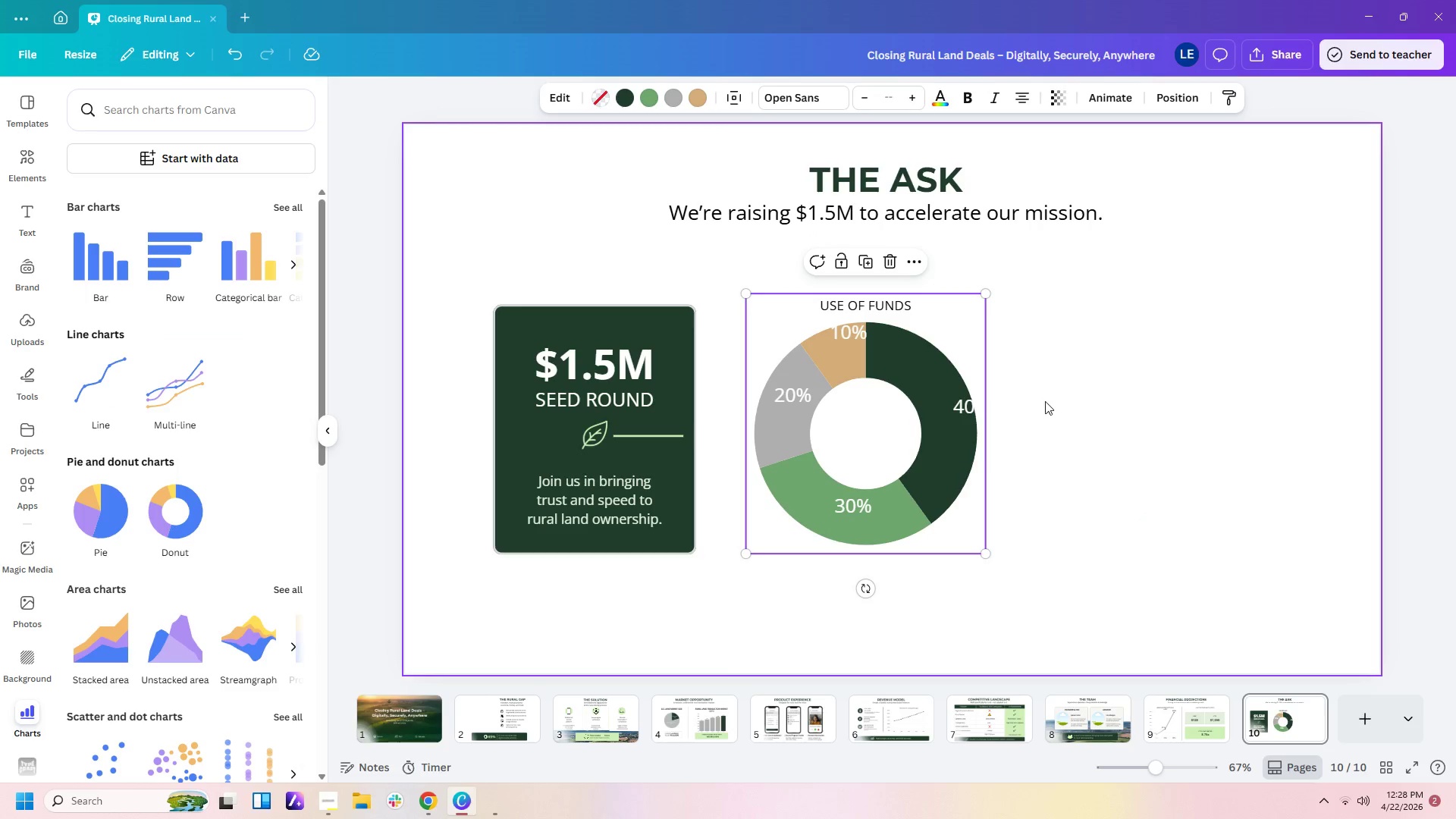 
left_click([1045, 401])
 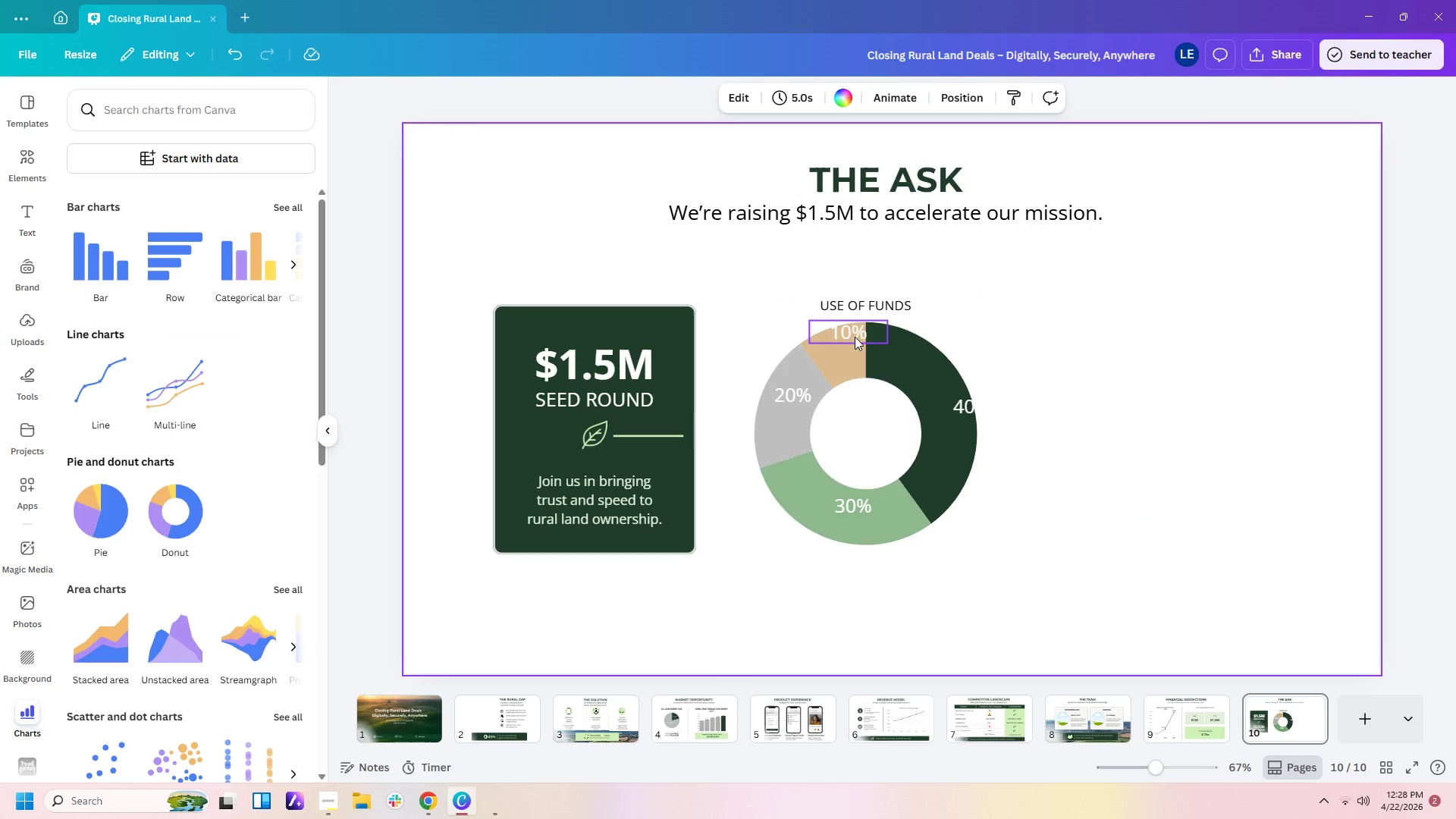 
left_click([853, 335])
 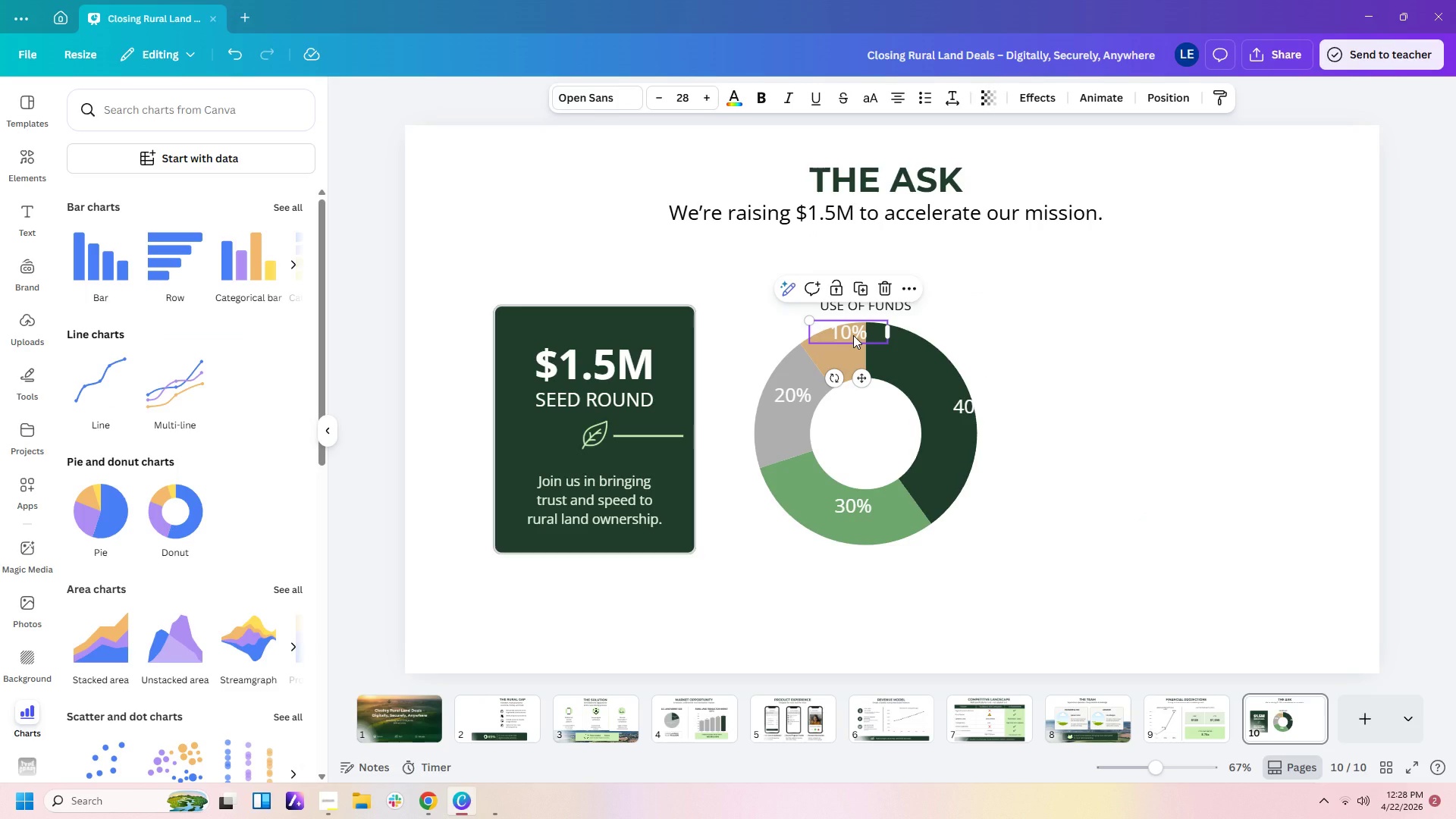 
left_click_drag(start_coordinate=[853, 335], to_coordinate=[844, 356])
 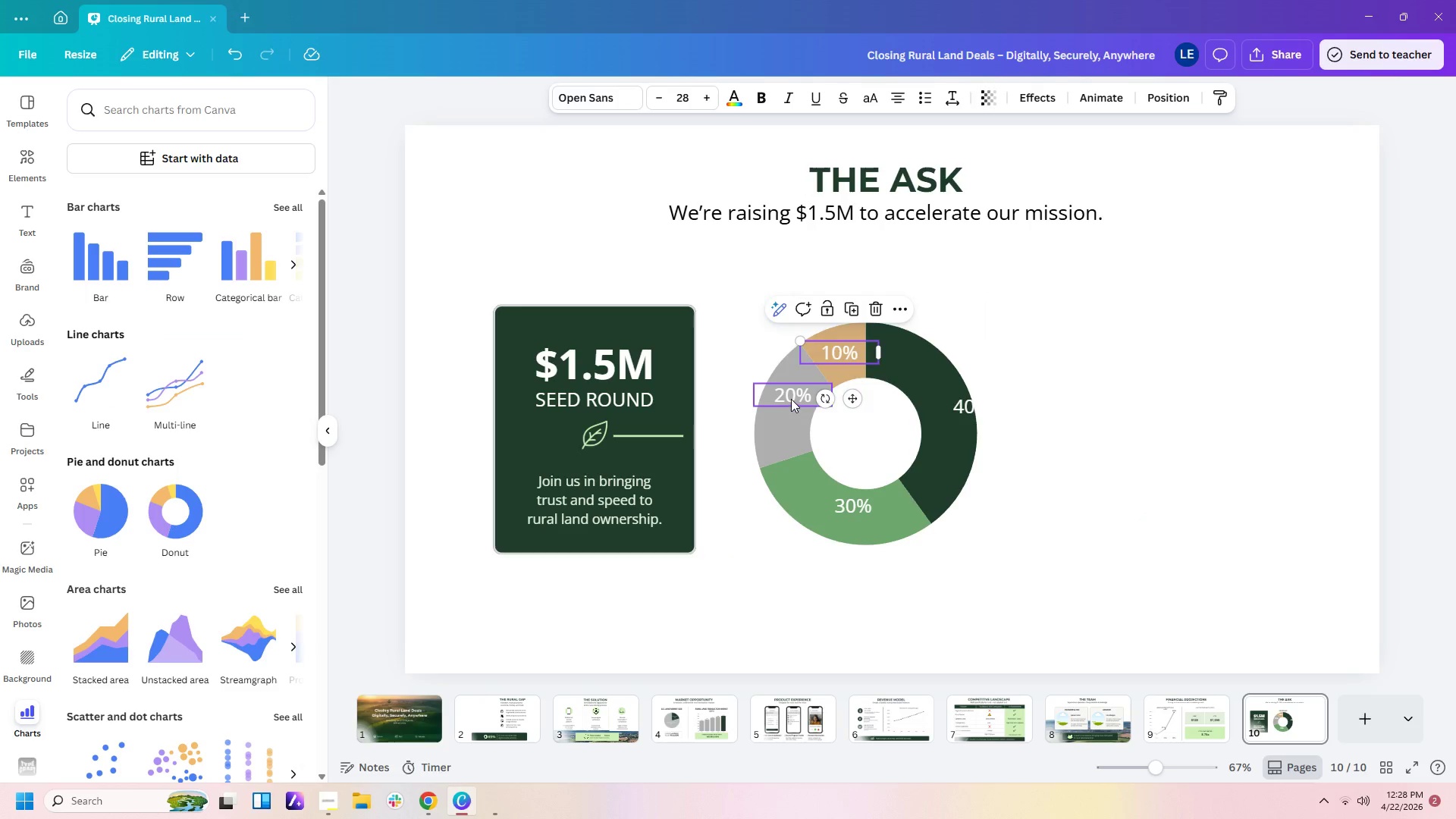 
left_click_drag(start_coordinate=[791, 399], to_coordinate=[787, 414])
 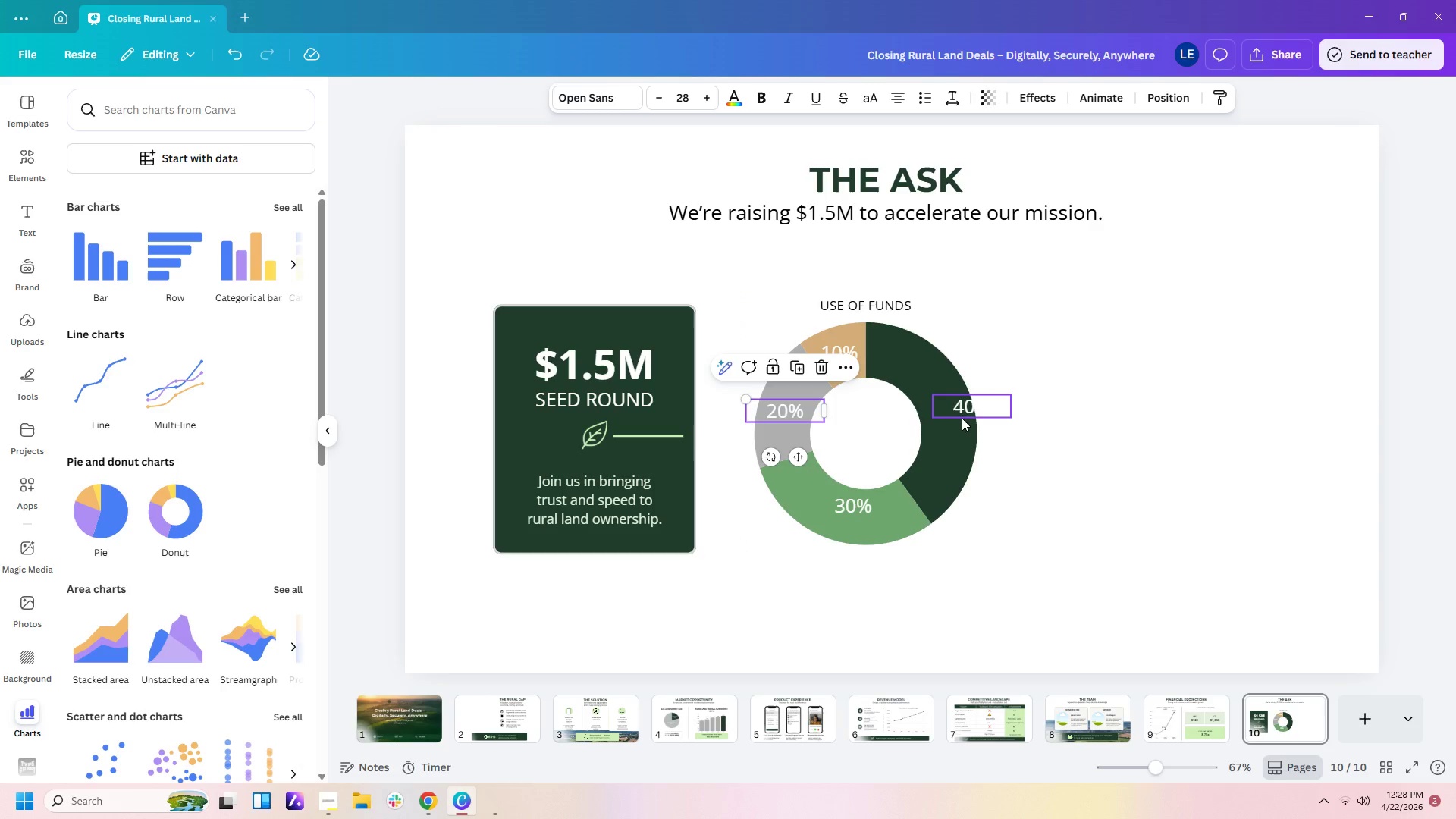 
left_click_drag(start_coordinate=[962, 410], to_coordinate=[941, 413])
 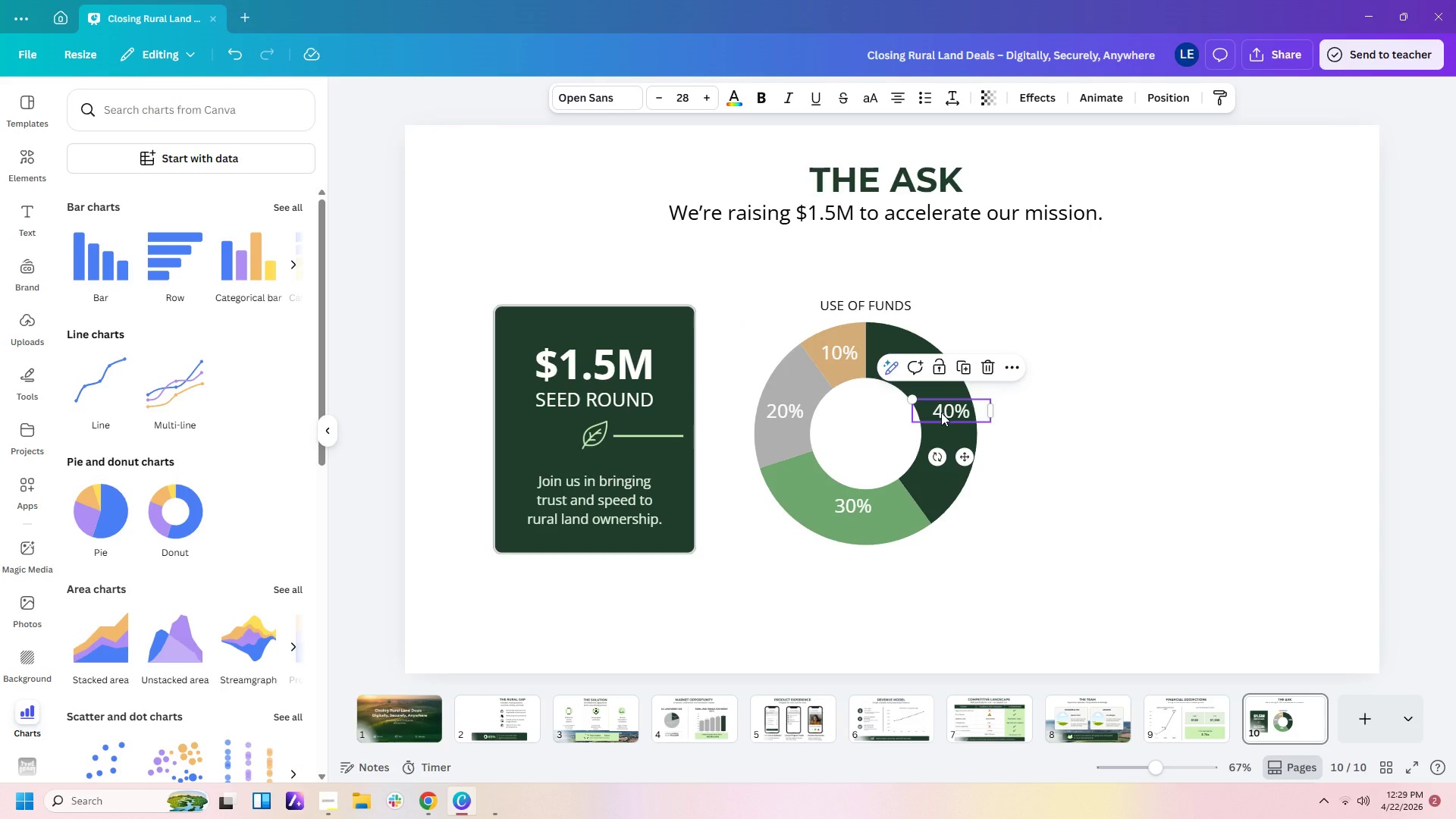 
wait(10.89)
 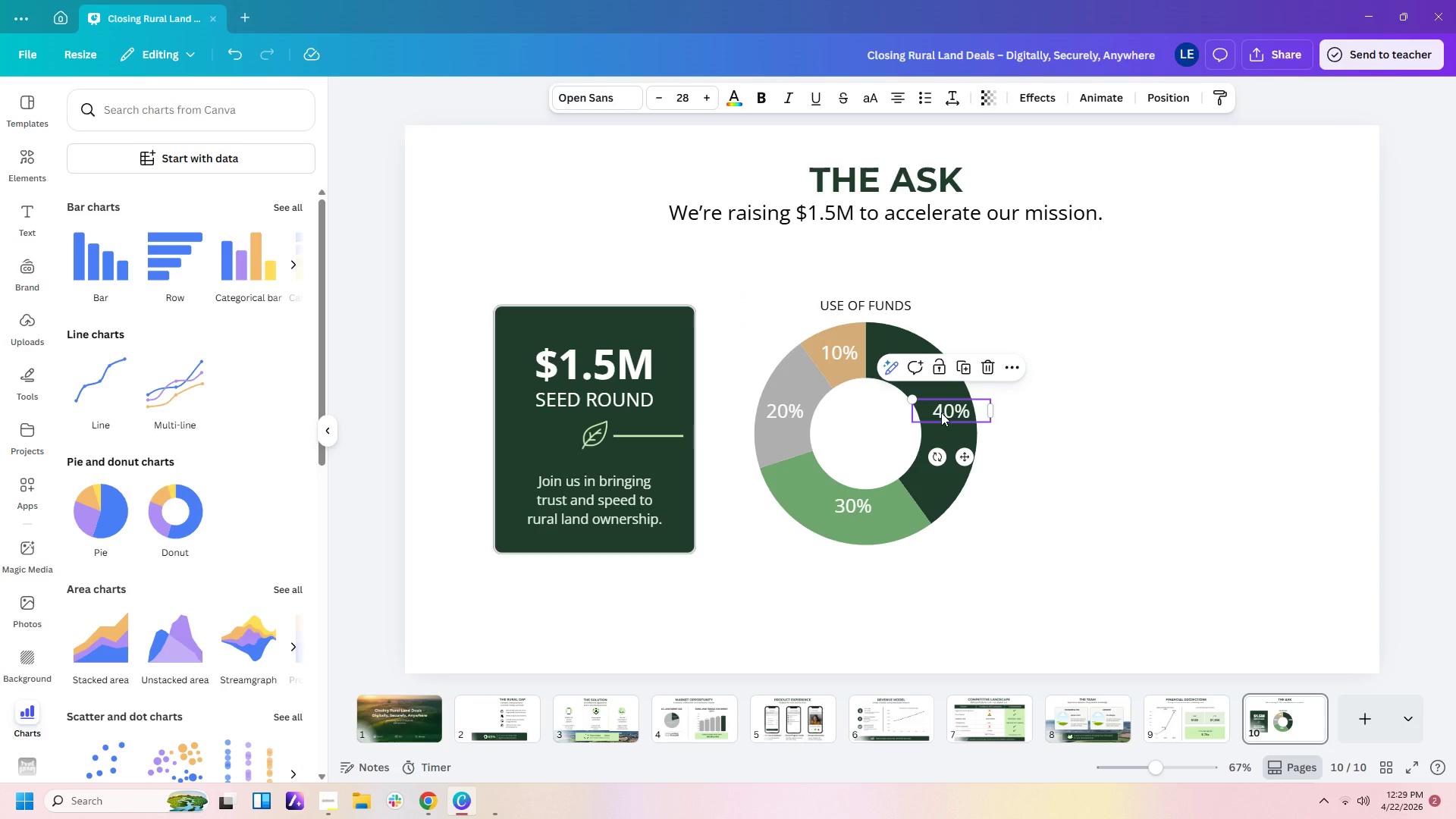 
left_click_drag(start_coordinate=[955, 411], to_coordinate=[955, 422])
 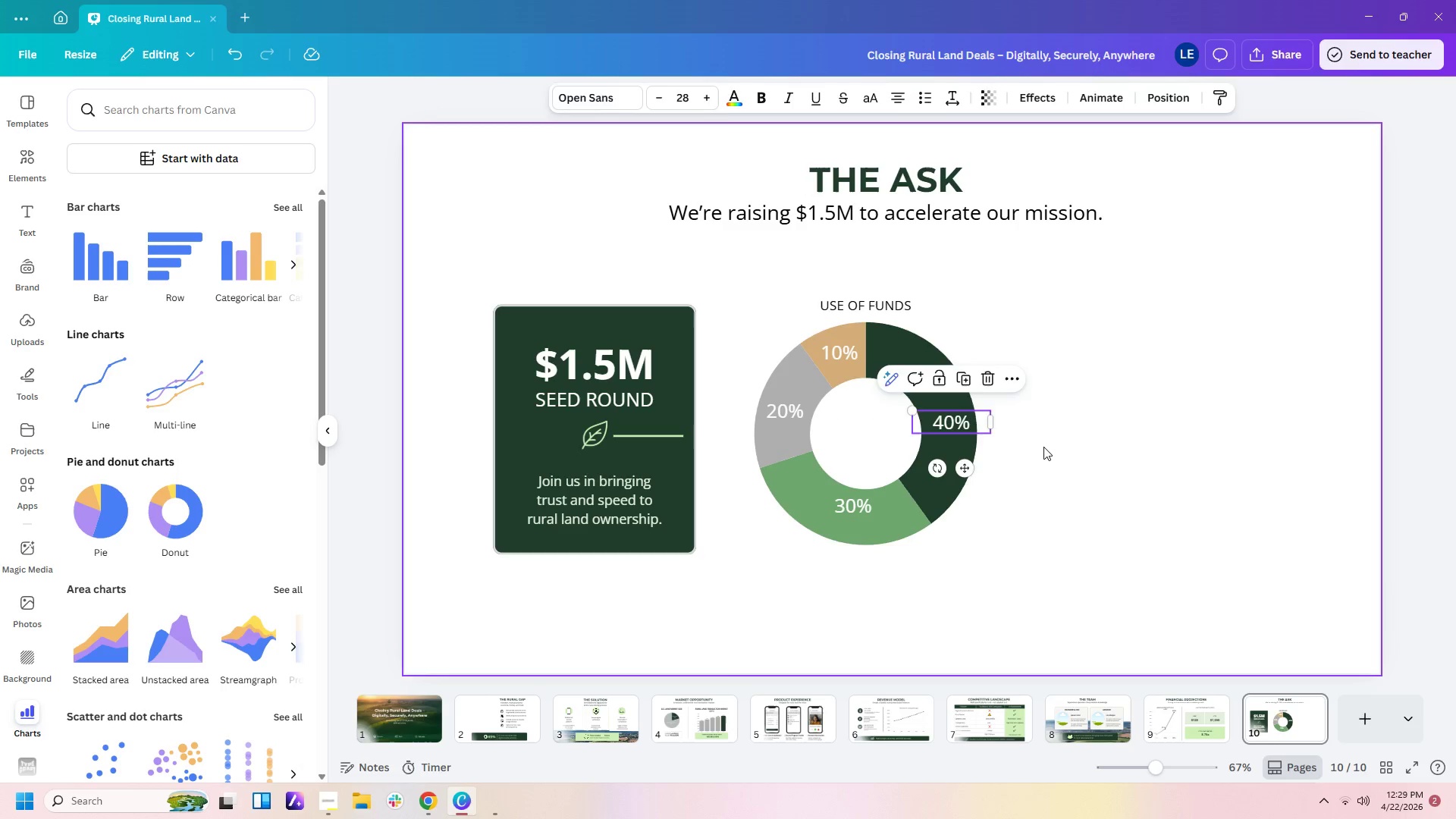 
left_click([1043, 447])
 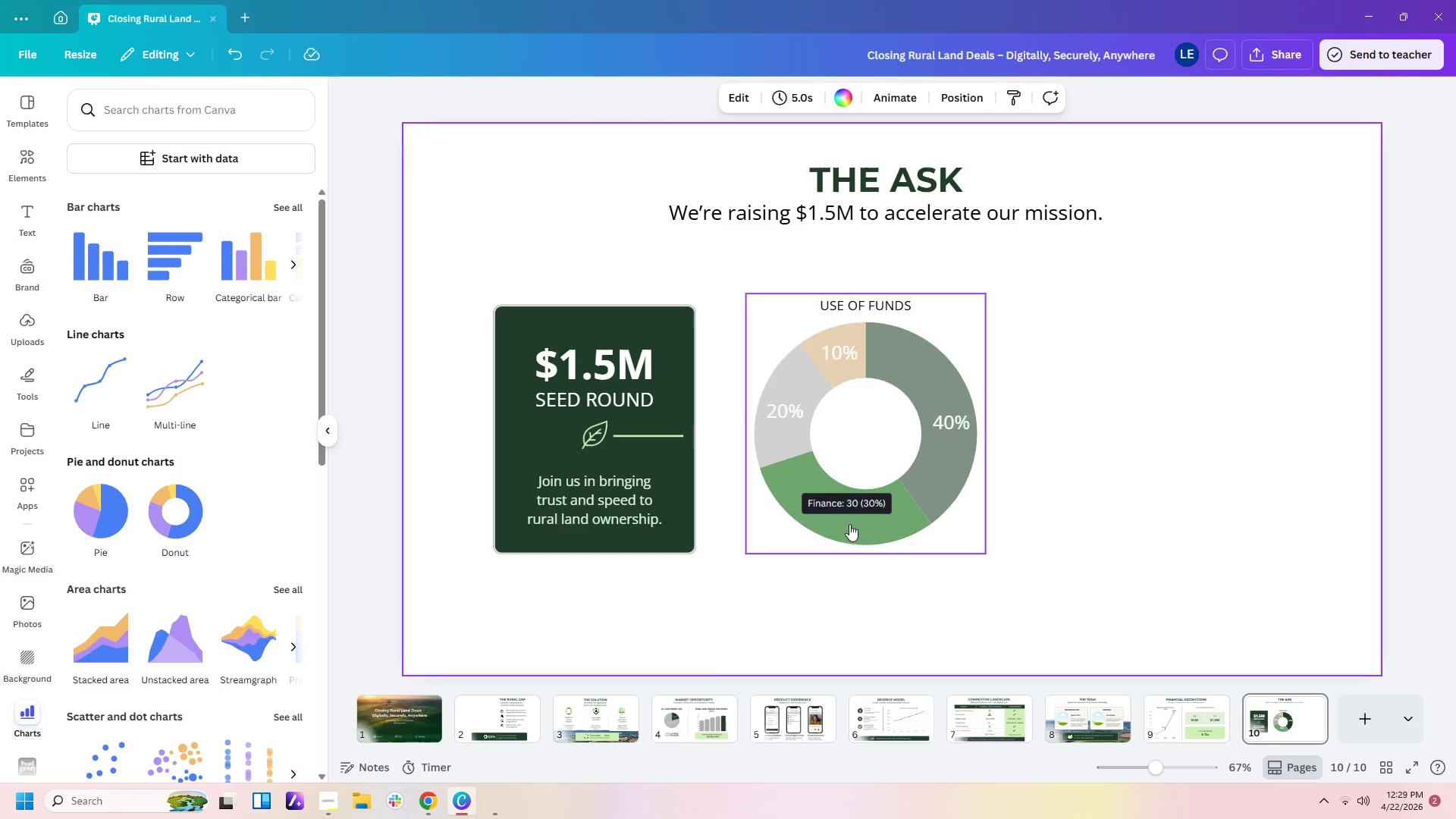 
left_click_drag(start_coordinate=[852, 508], to_coordinate=[844, 510])
 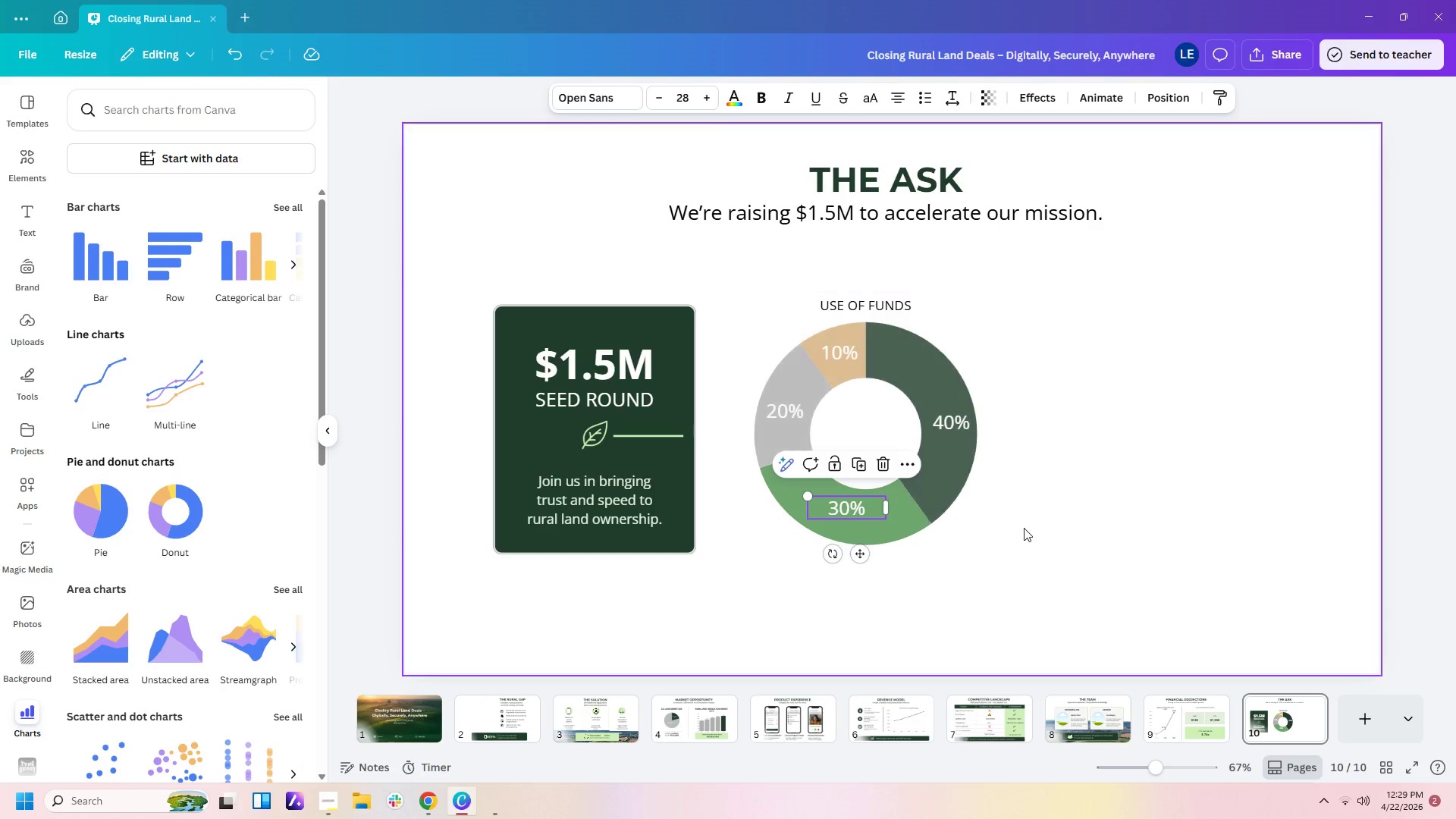 
left_click([1024, 528])
 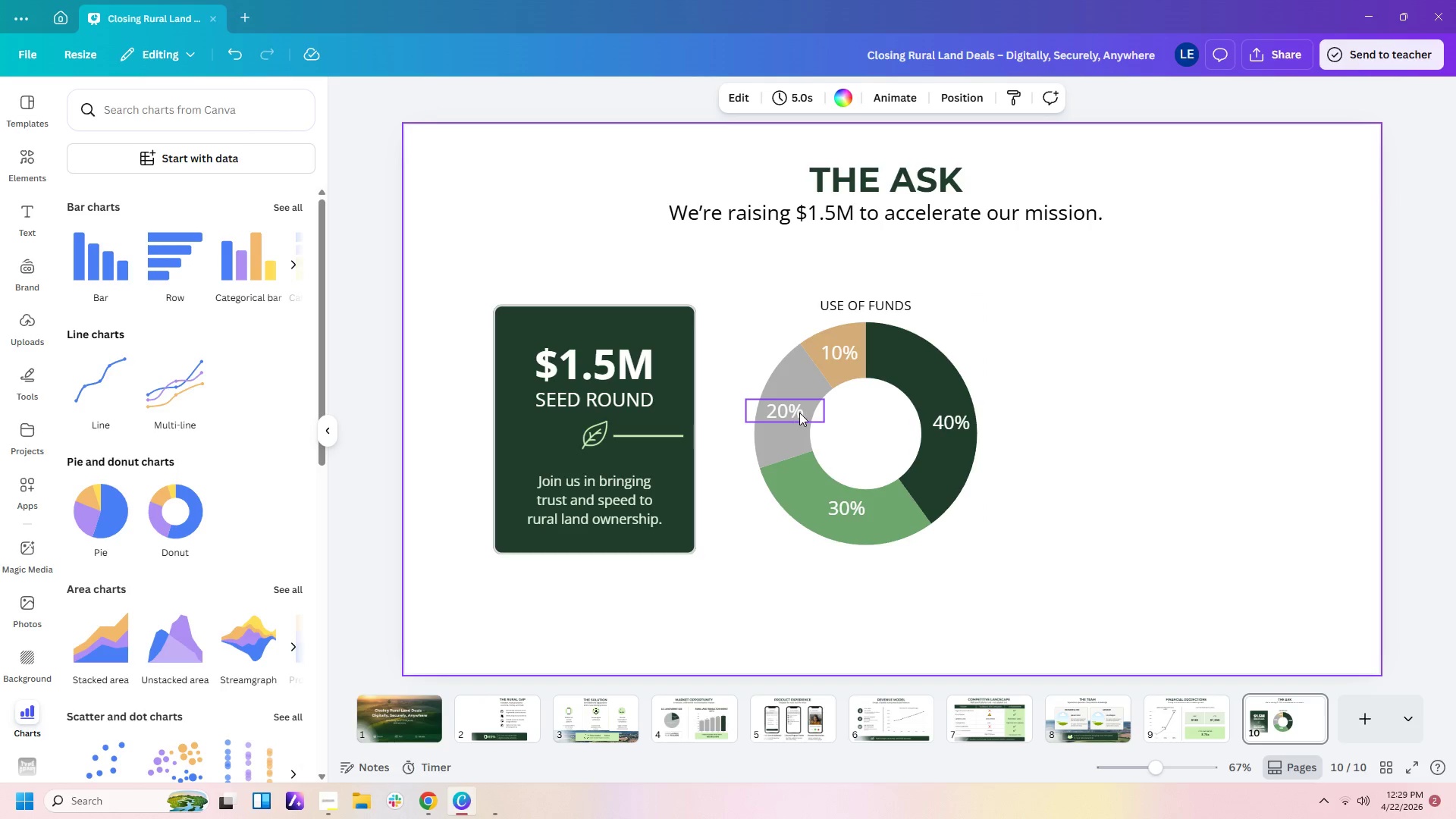 
left_click([1122, 535])
 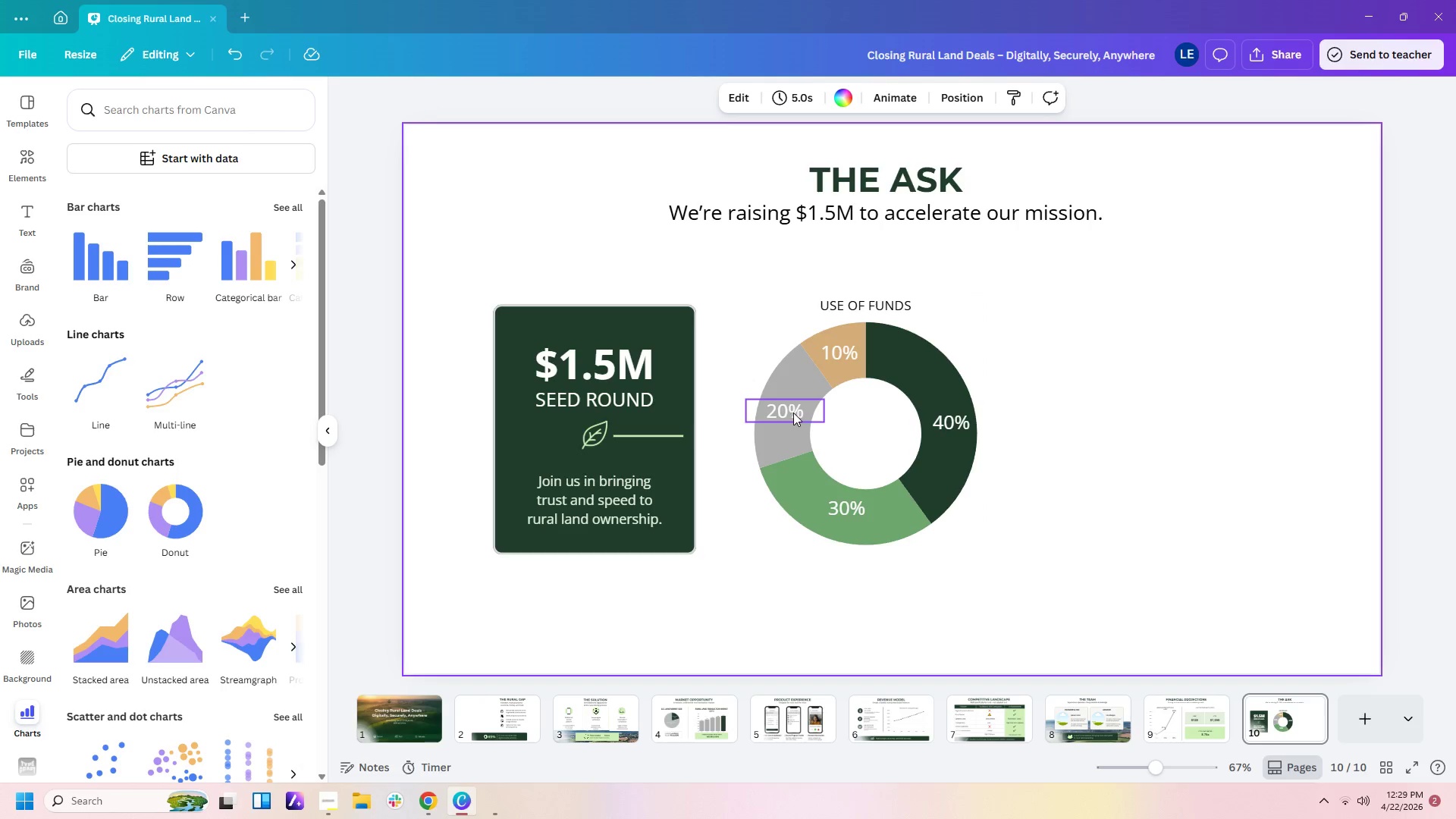 
left_click_drag(start_coordinate=[790, 413], to_coordinate=[794, 413])
 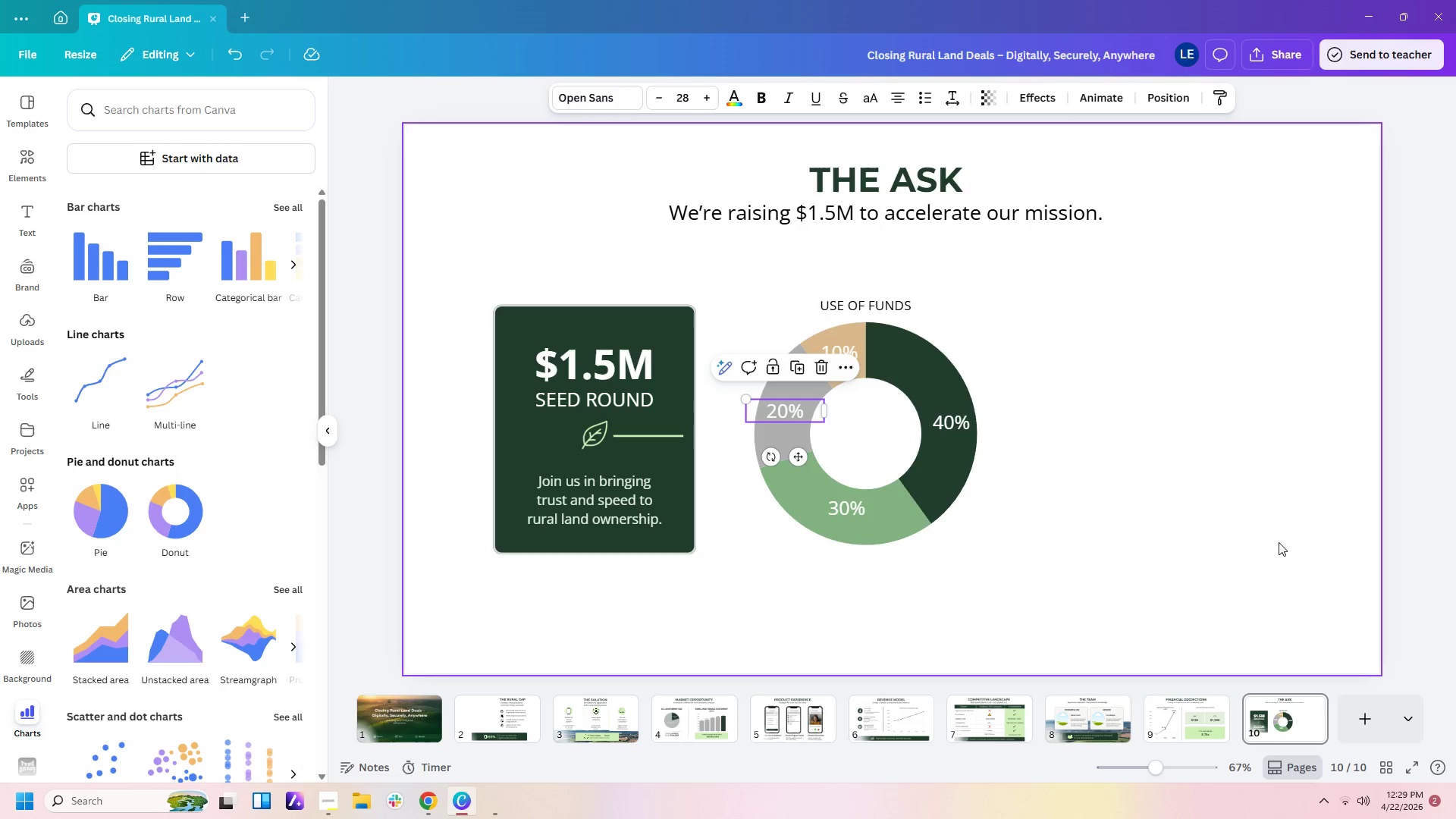 
left_click([1279, 542])
 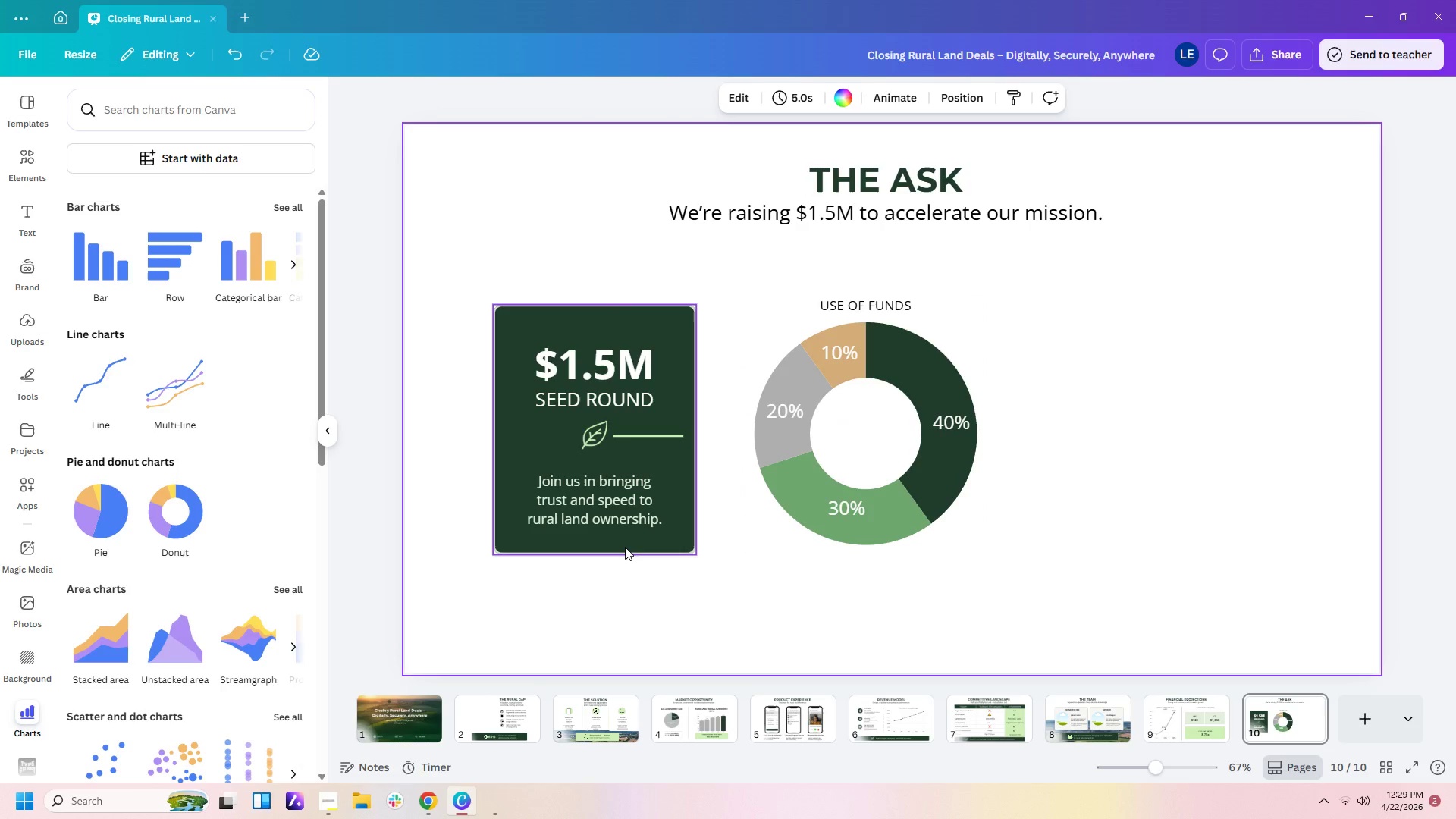 
wait(5.2)
 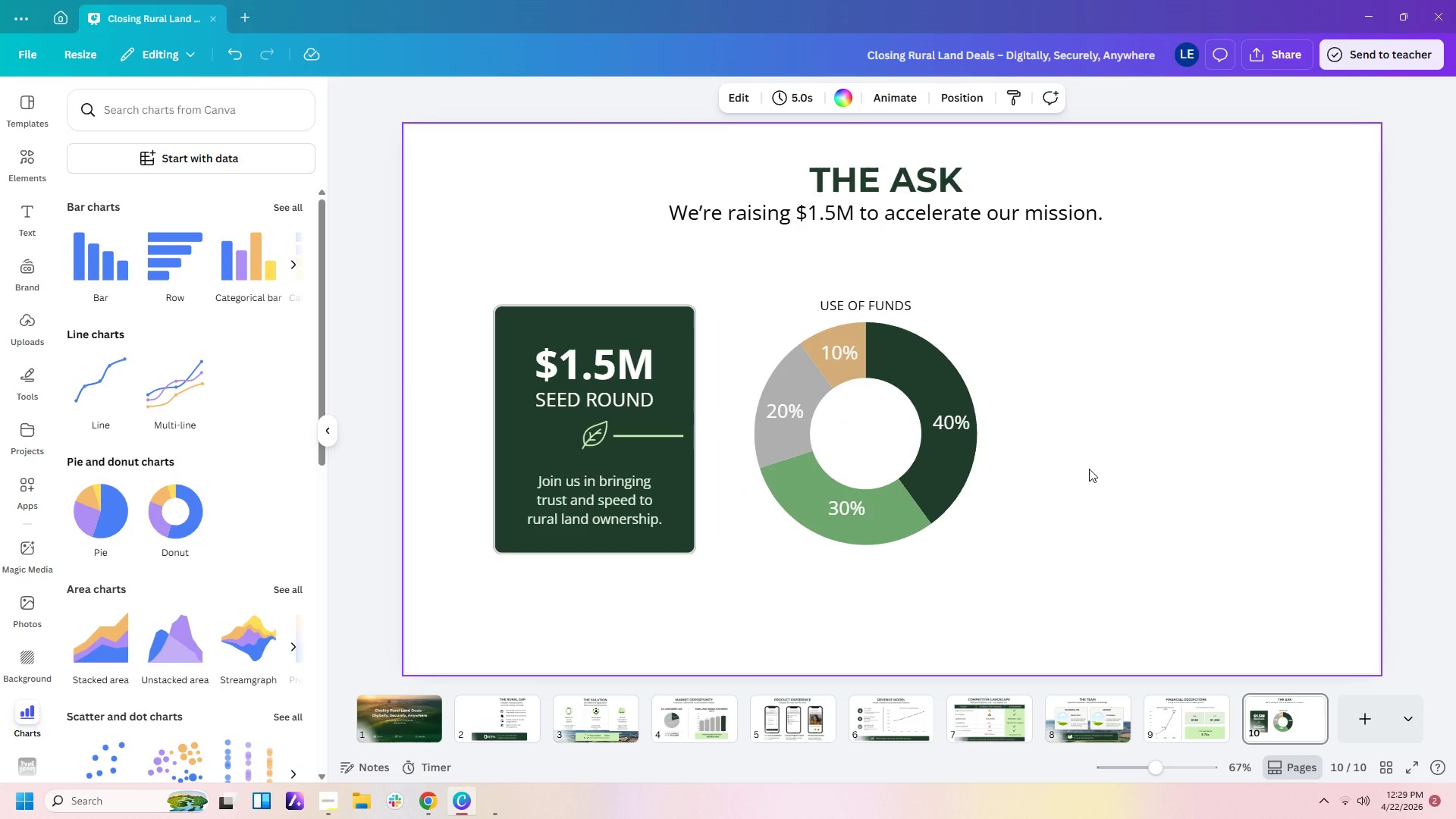 
left_click([1083, 361])
 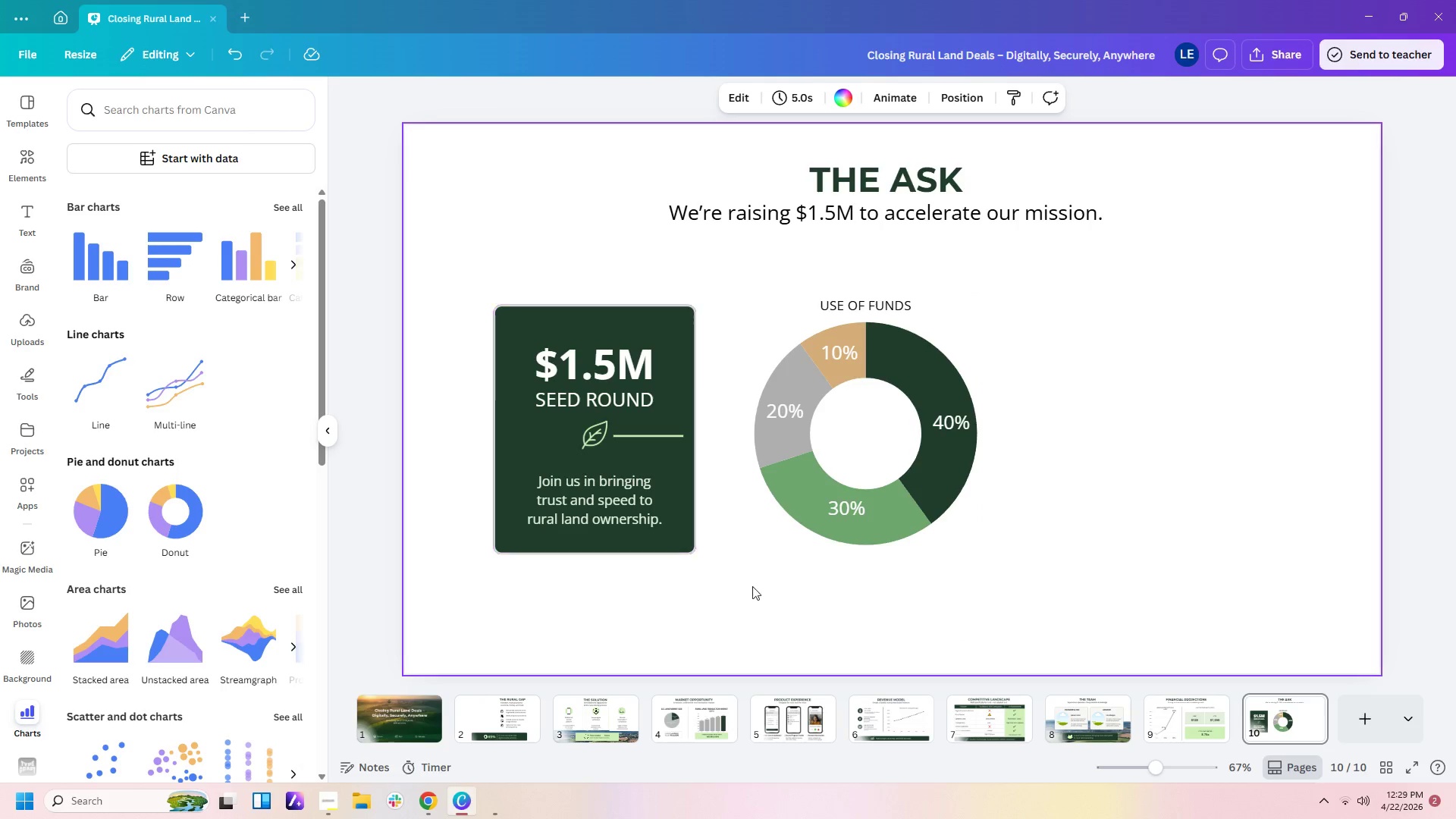 
wait(5.36)
 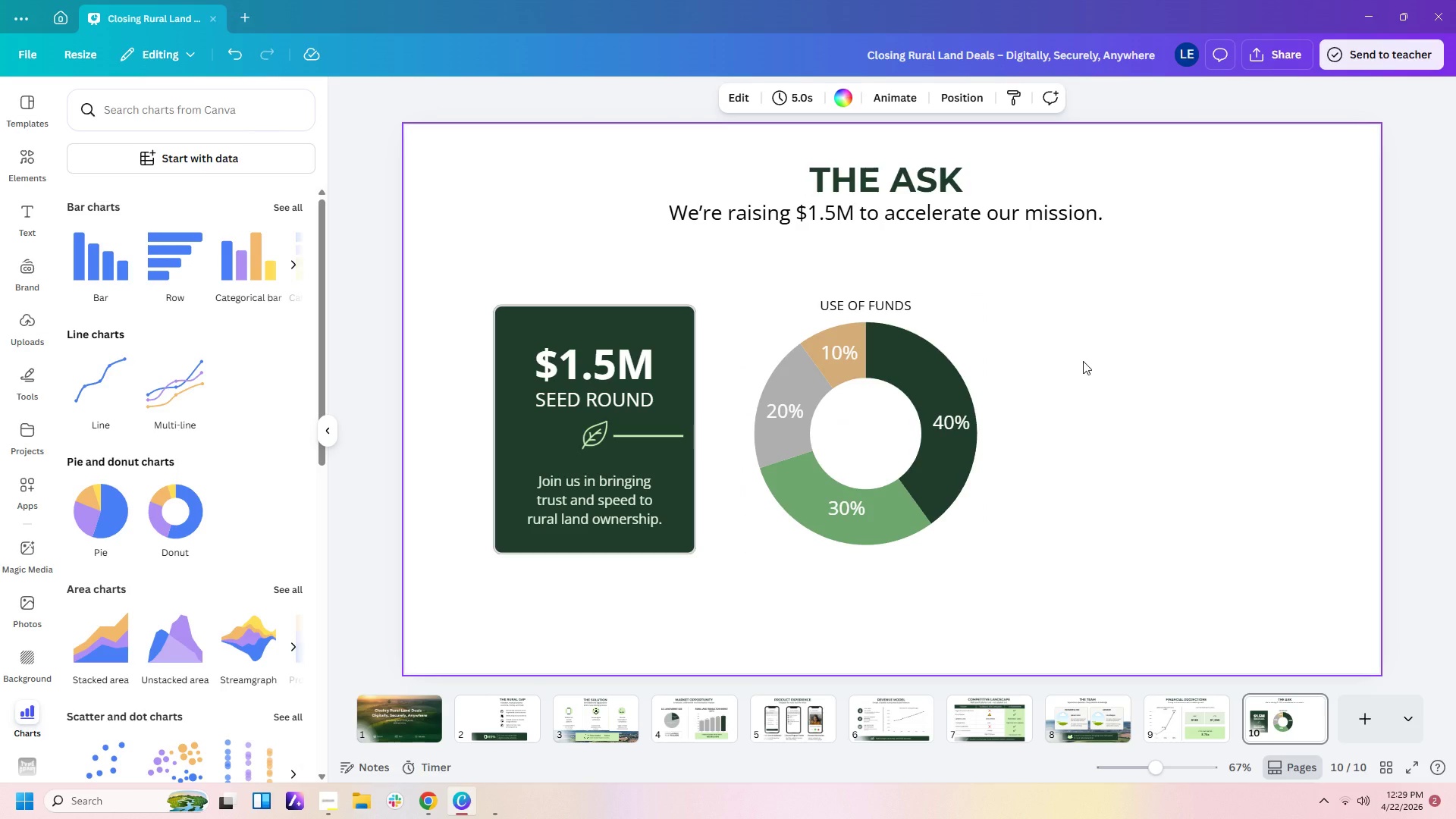 
left_click([610, 730])
 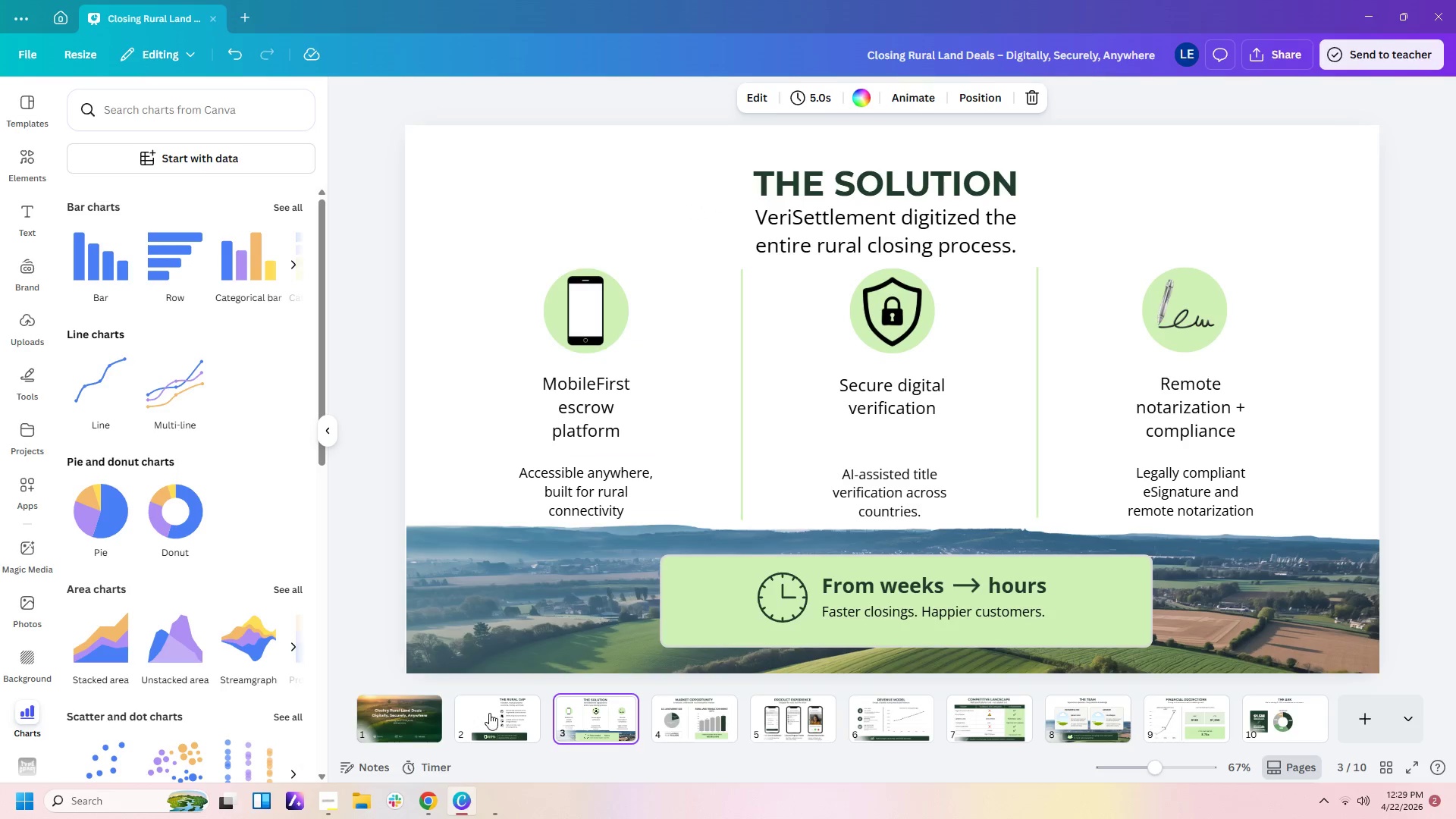 
left_click([505, 716])
 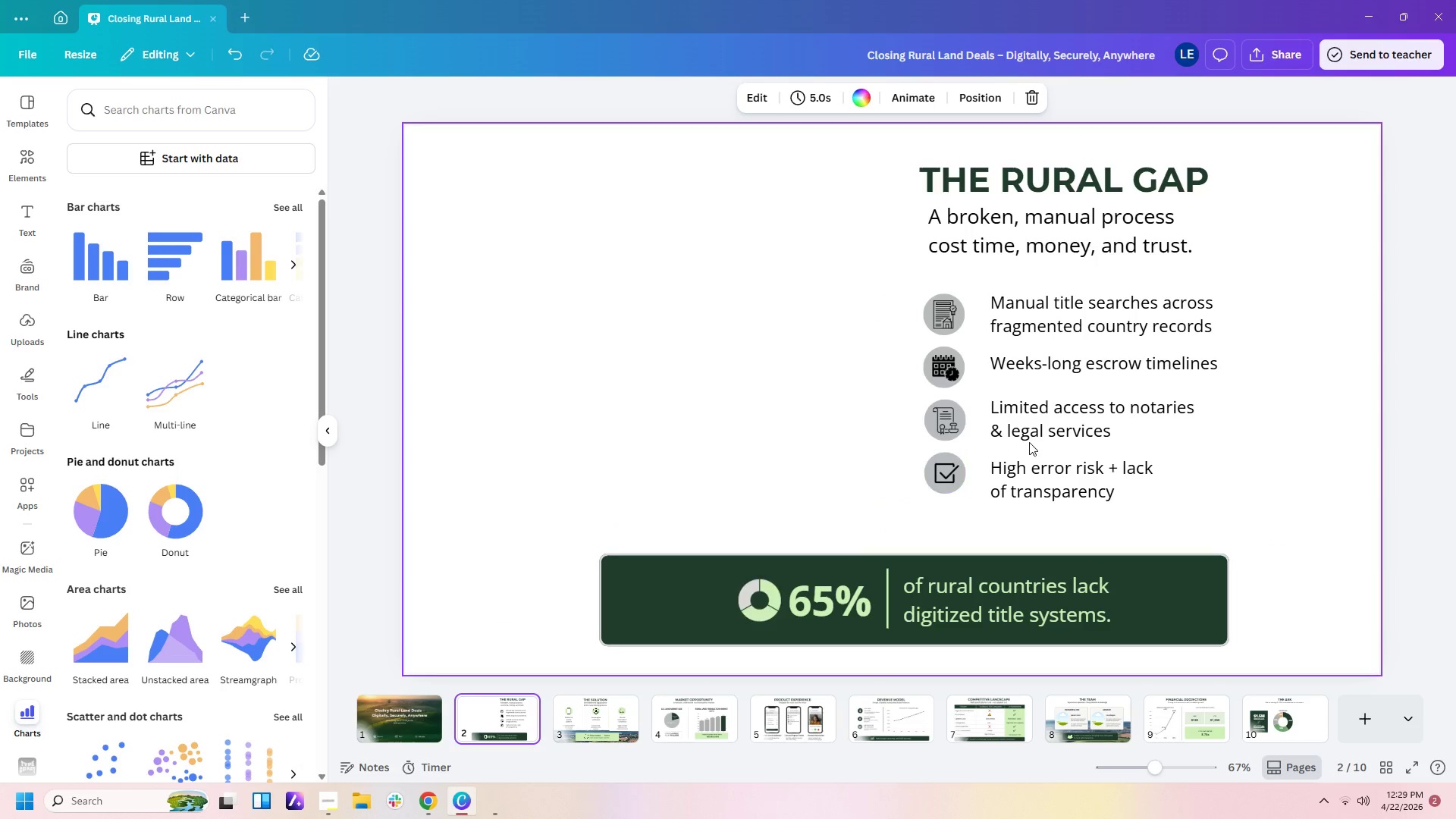 
left_click([1059, 385])
 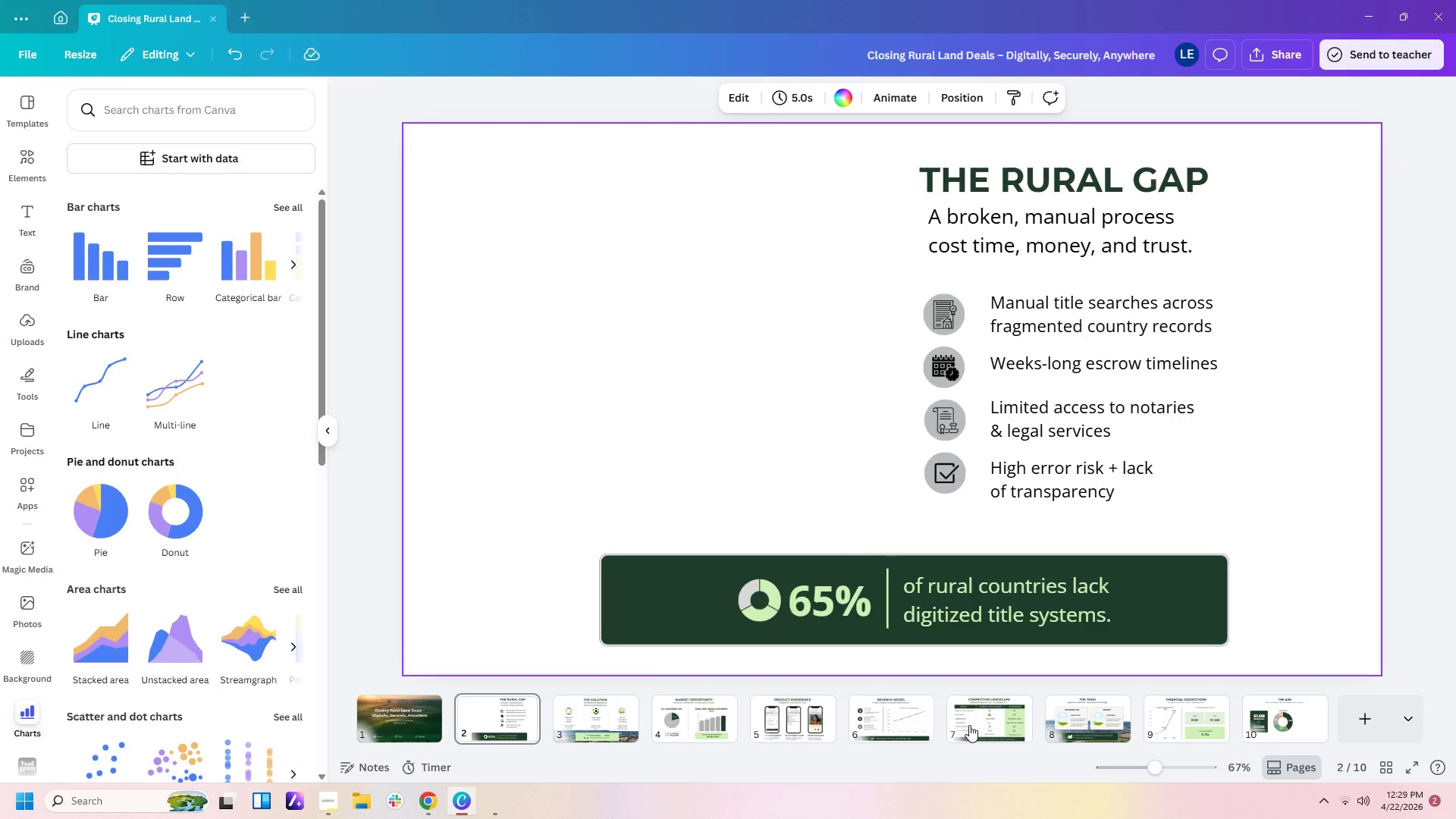 
left_click([613, 715])
 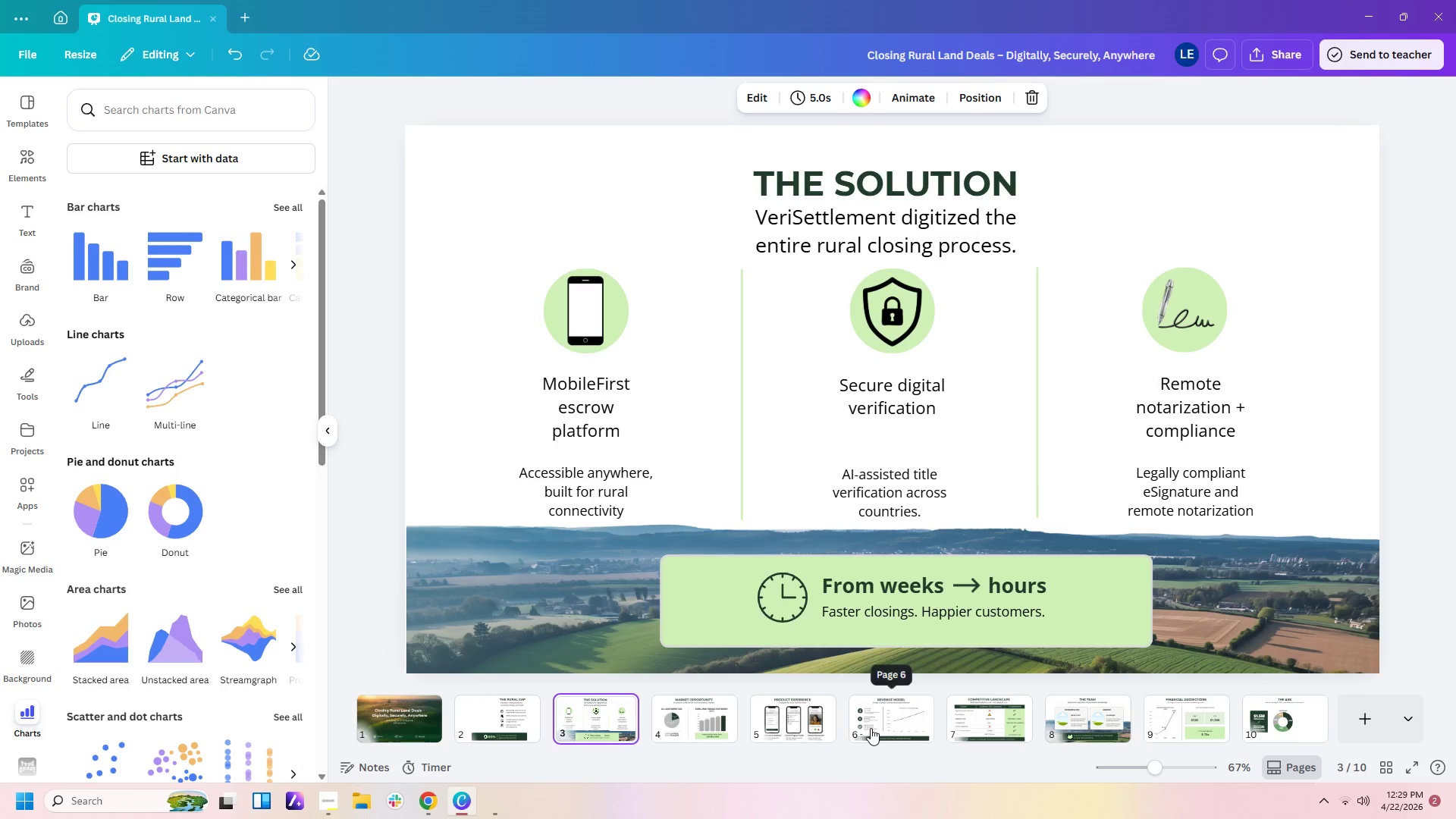 
double_click([1345, 730])
 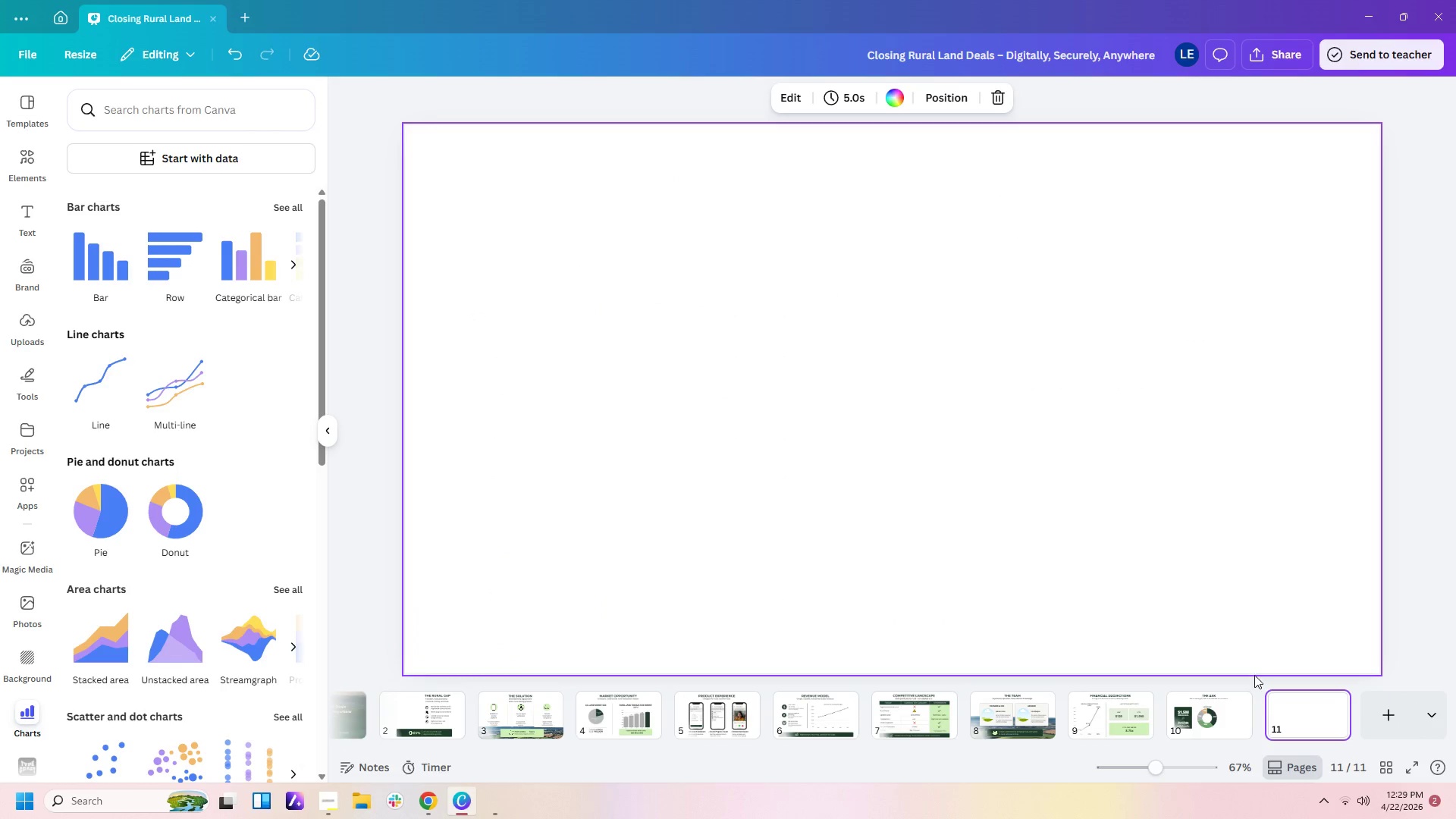 
left_click([1205, 708])
 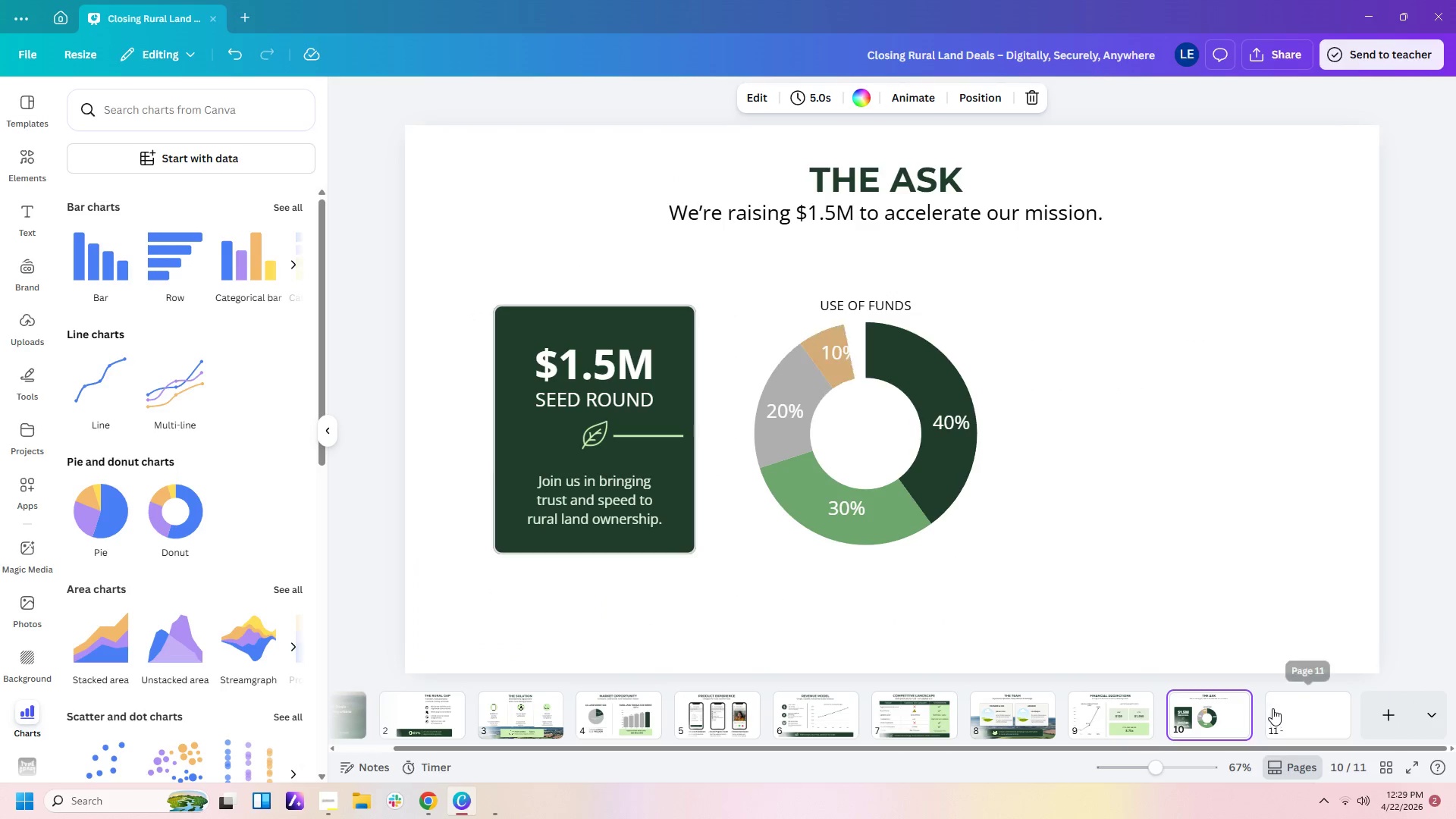 
left_click([1309, 718])
 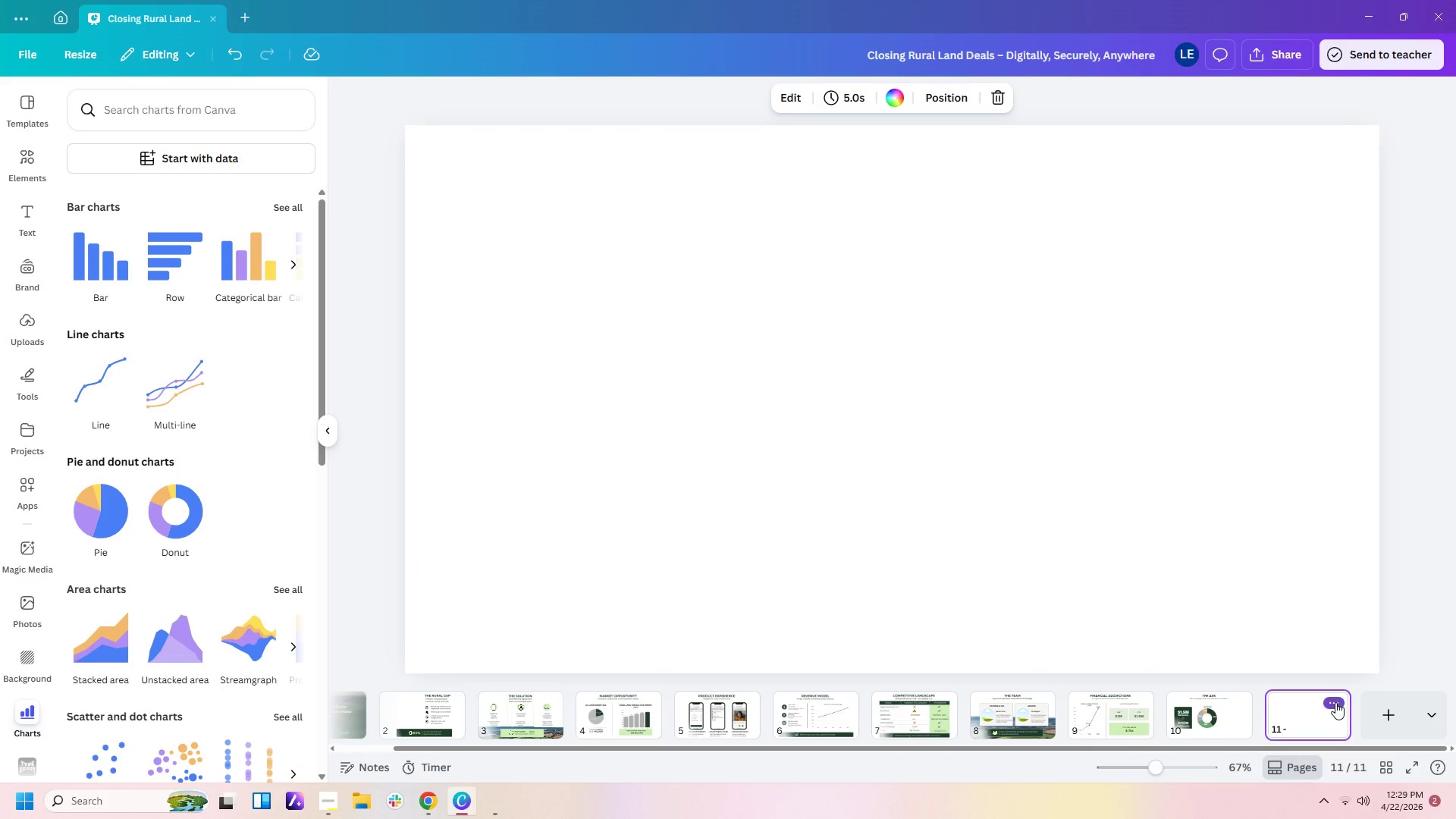 
left_click([1340, 700])
 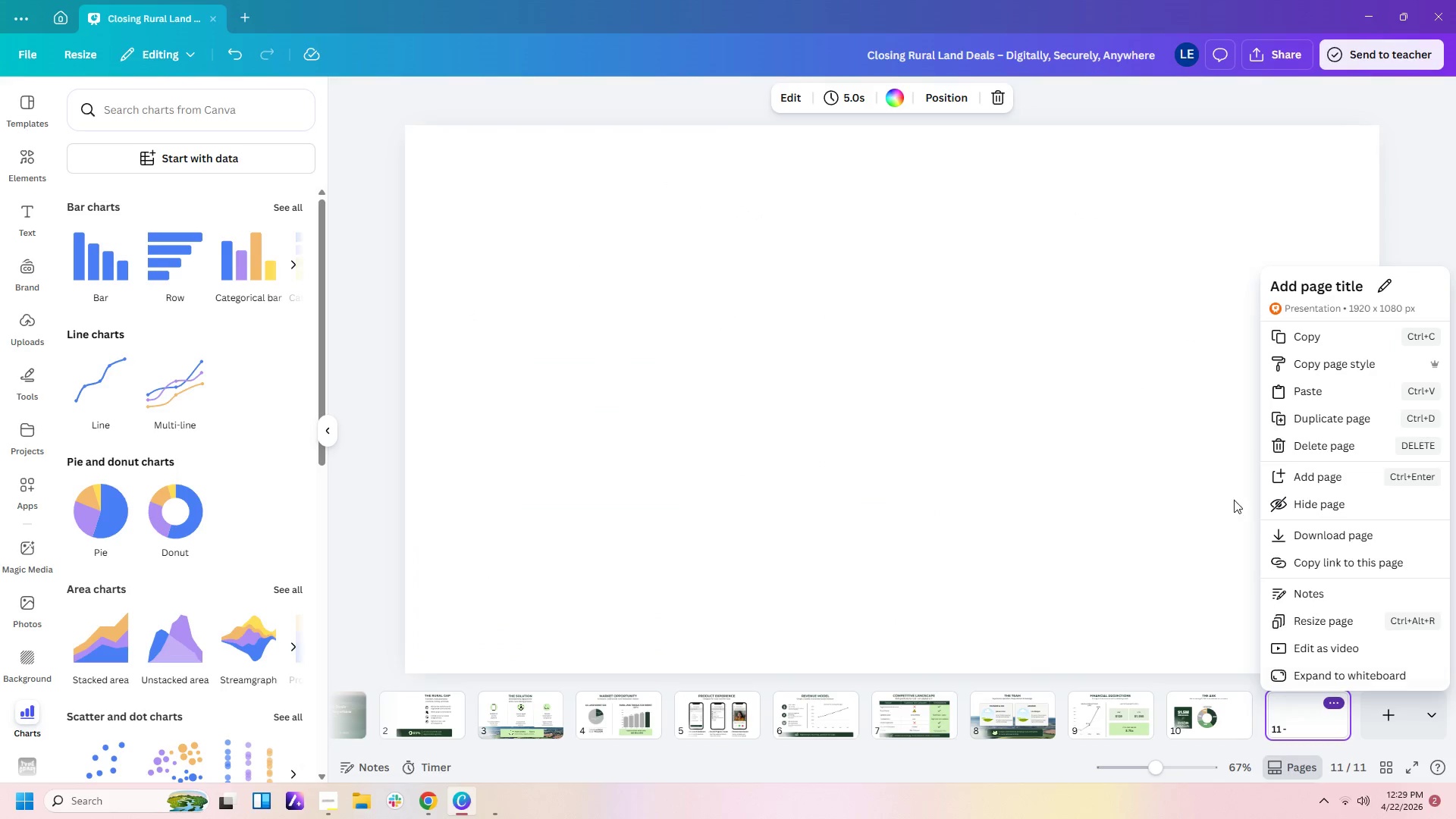 
left_click([1219, 453])
 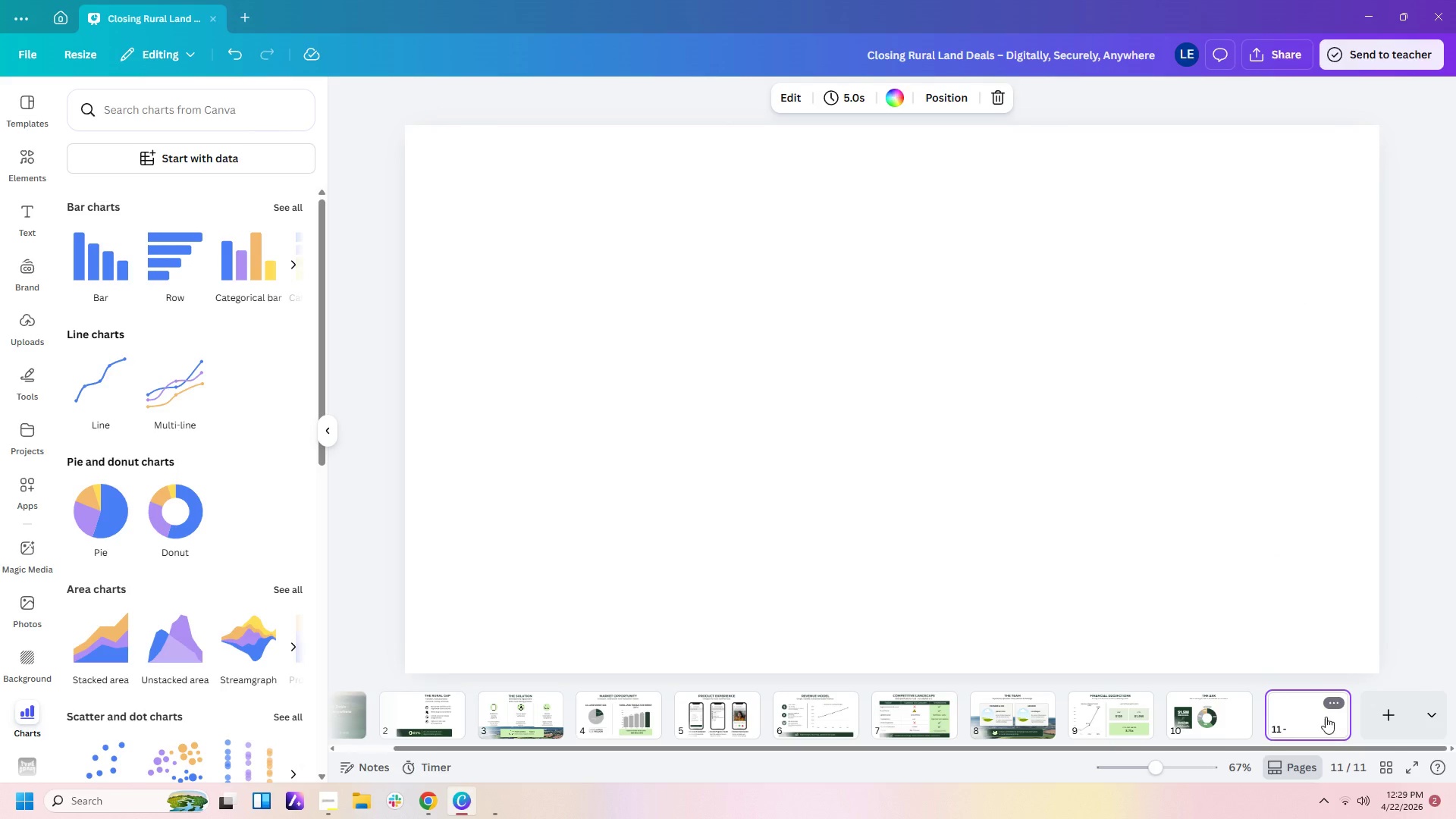 
left_click([1323, 717])
 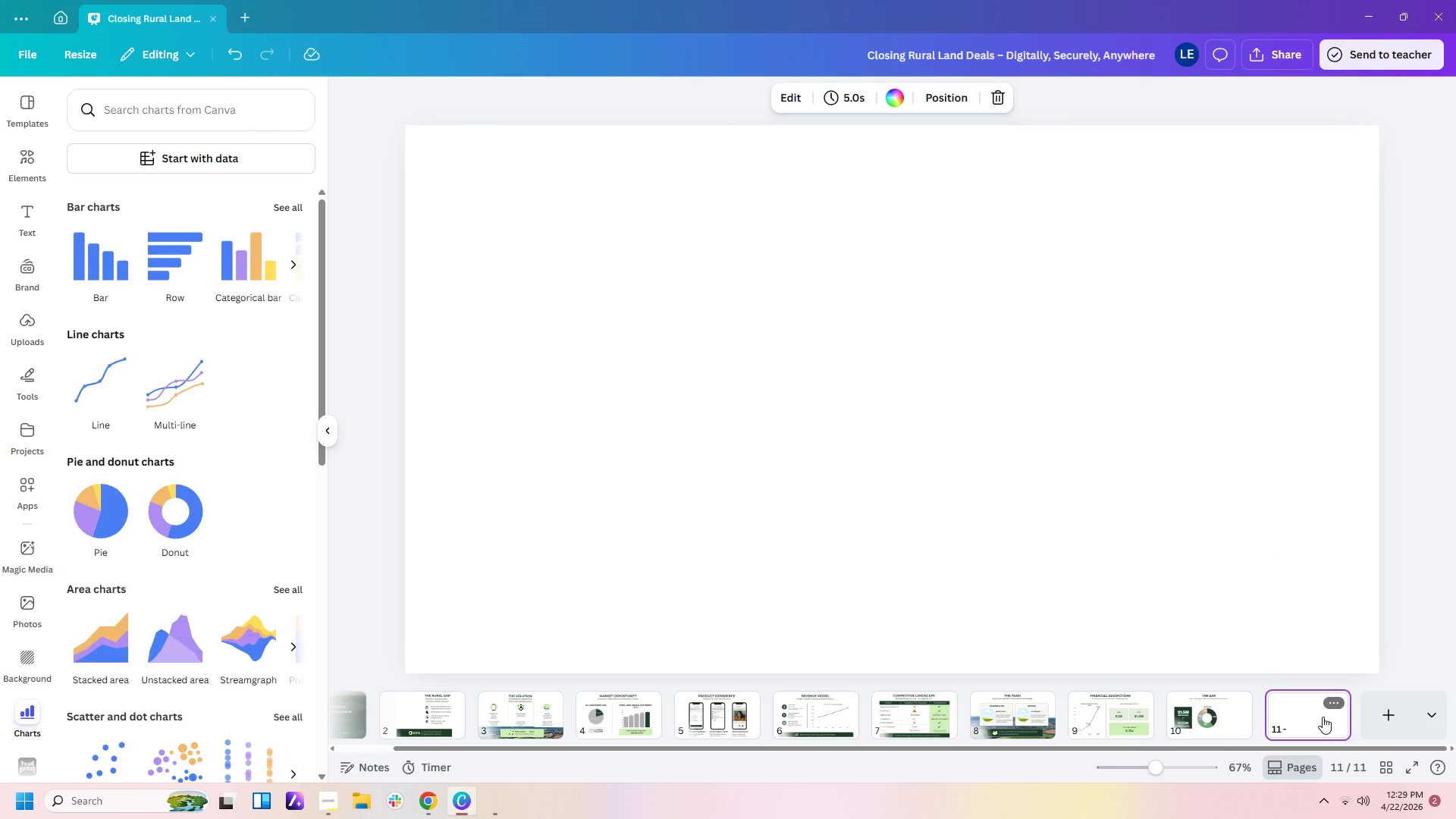 
key(Delete)
 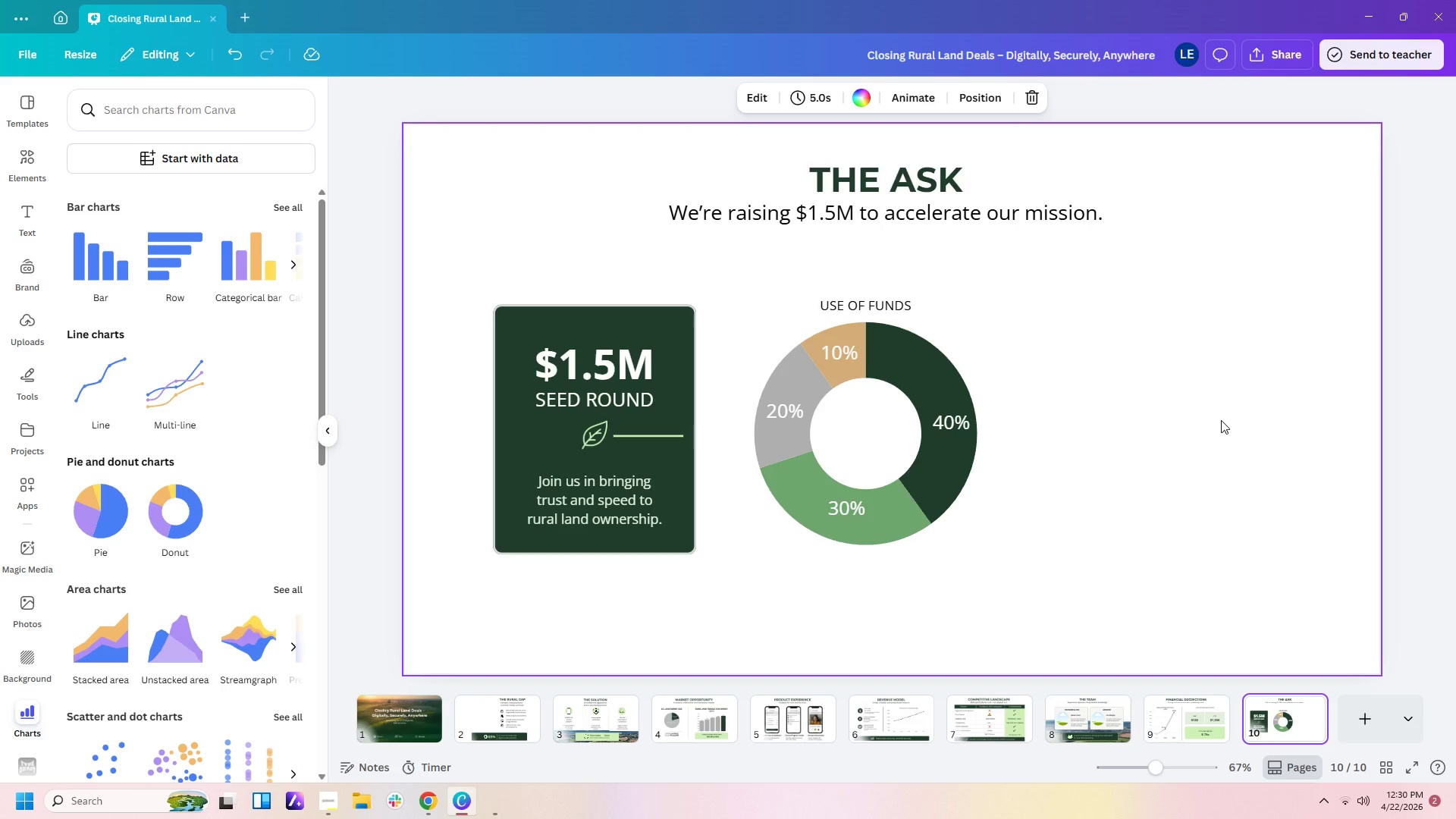 
wait(43.78)
 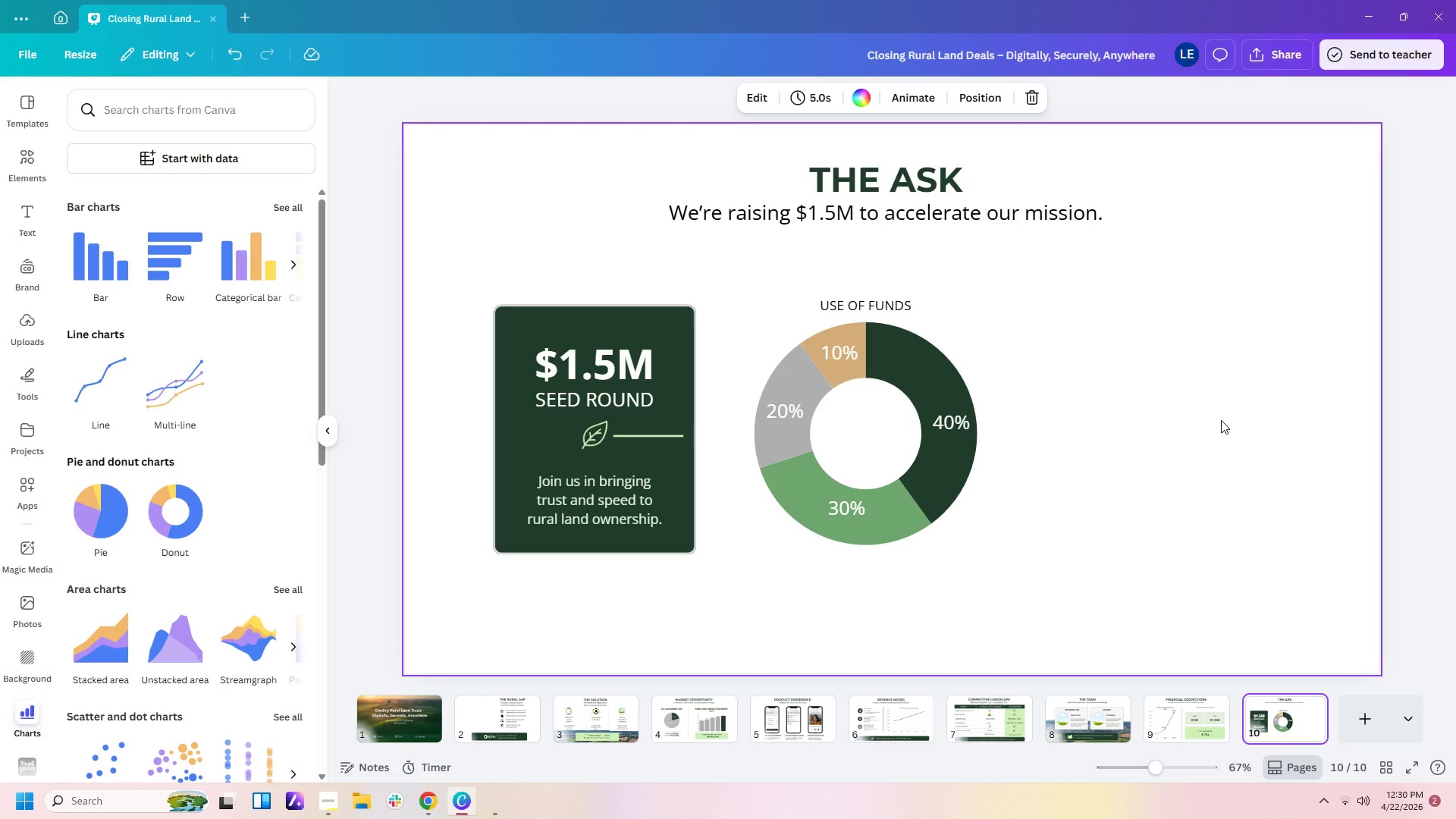 
left_click([526, 714])
 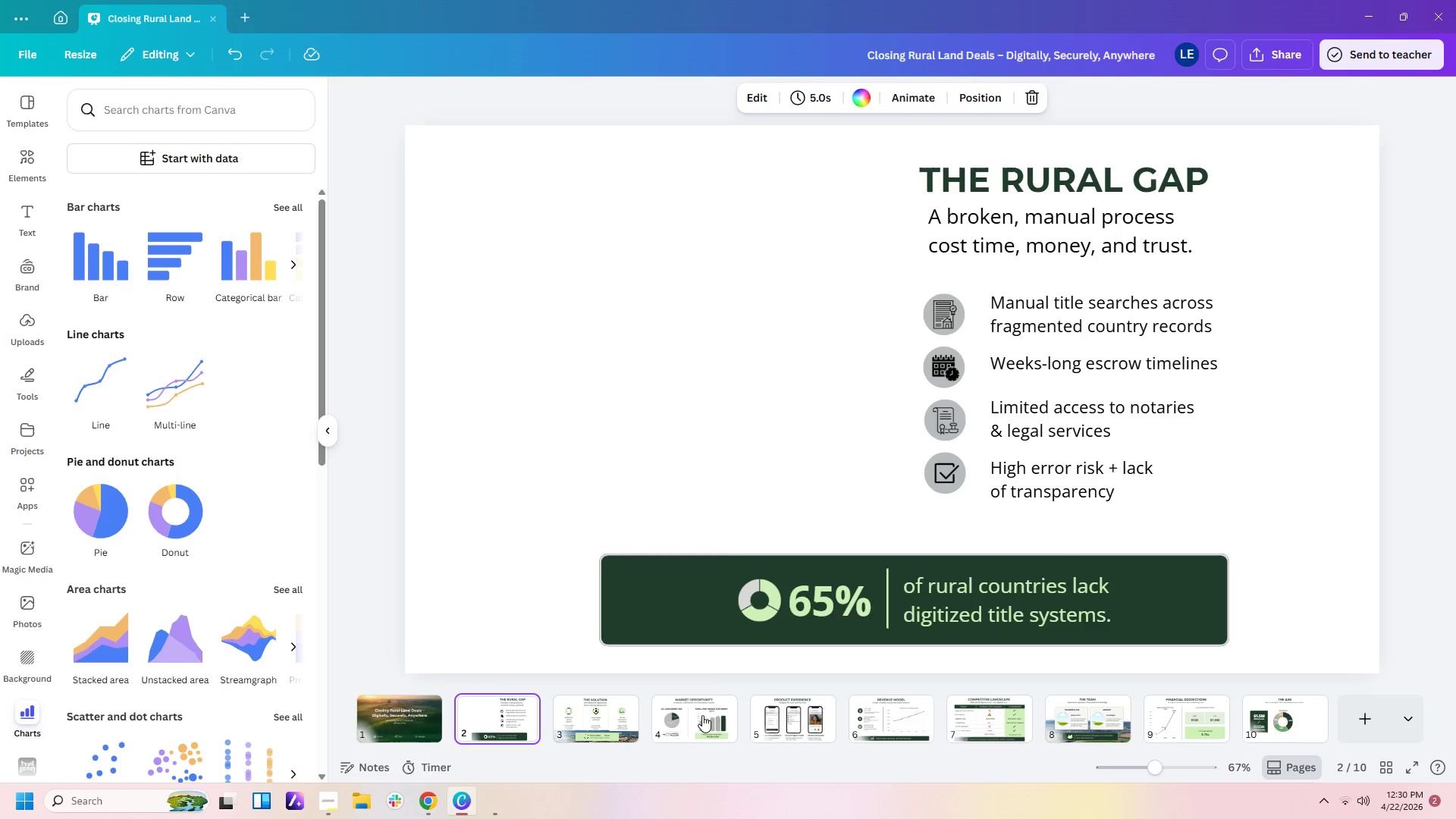 
left_click([579, 715])
 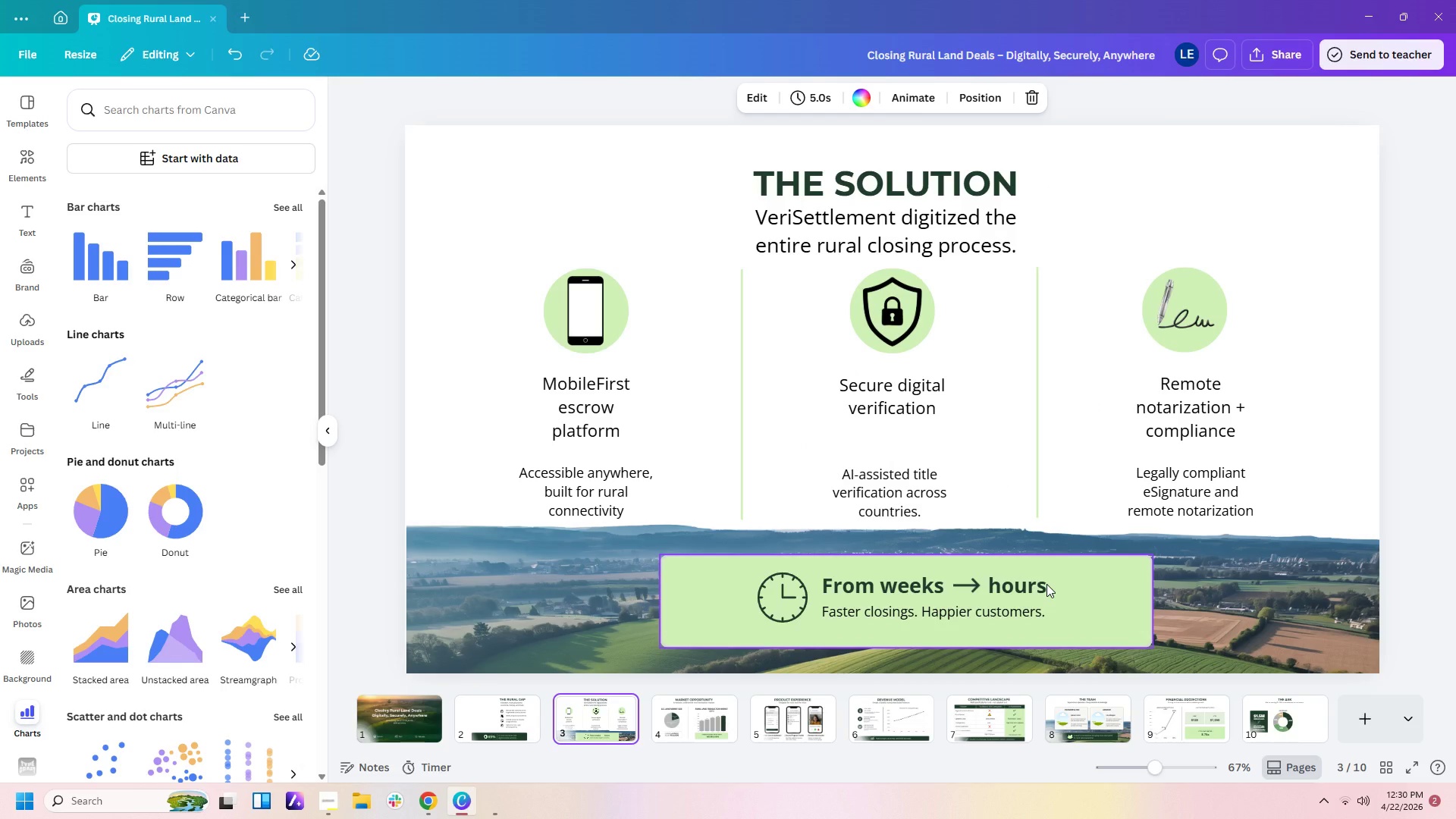 
wait(8.22)
 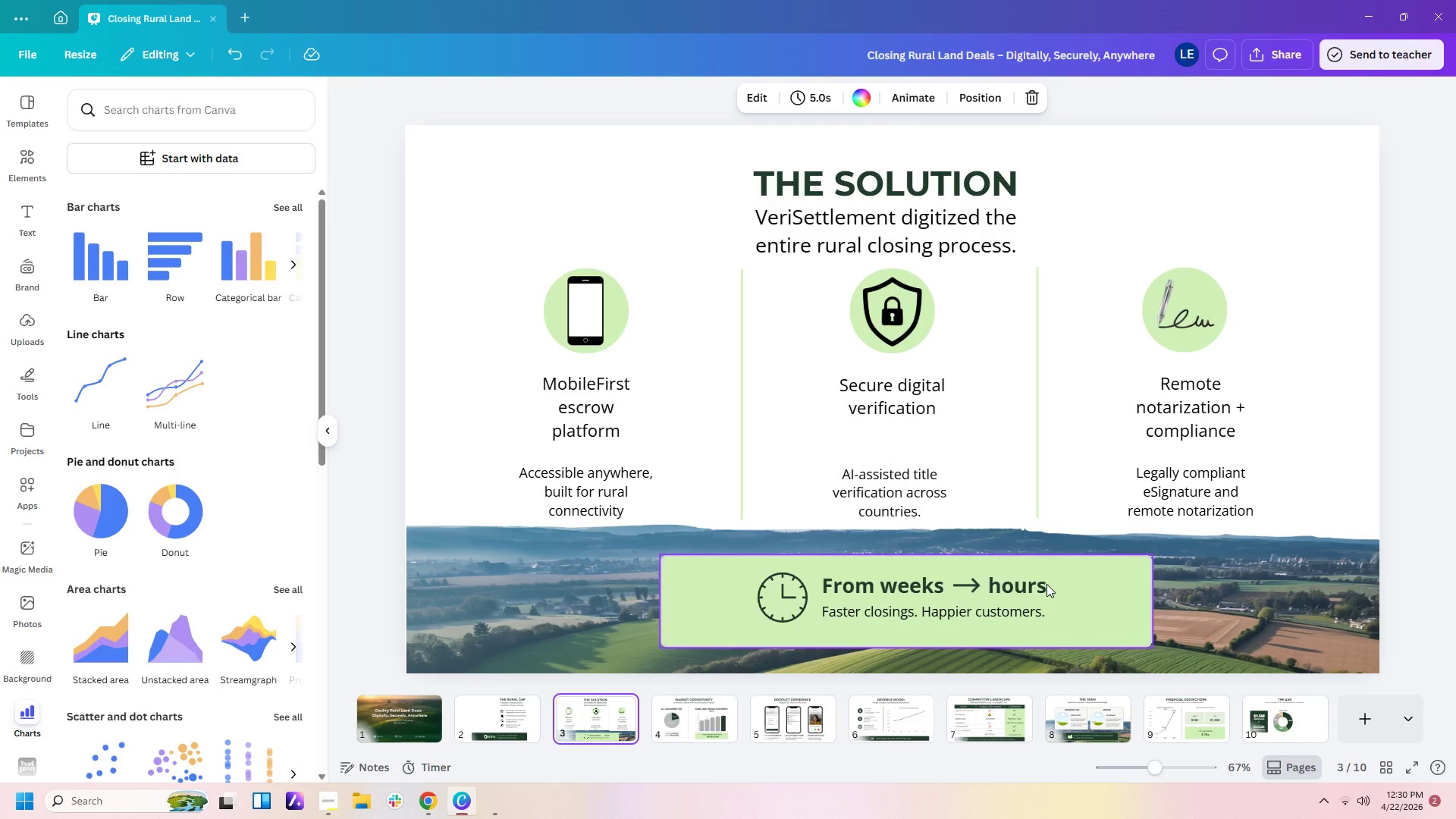 
left_click([963, 719])
 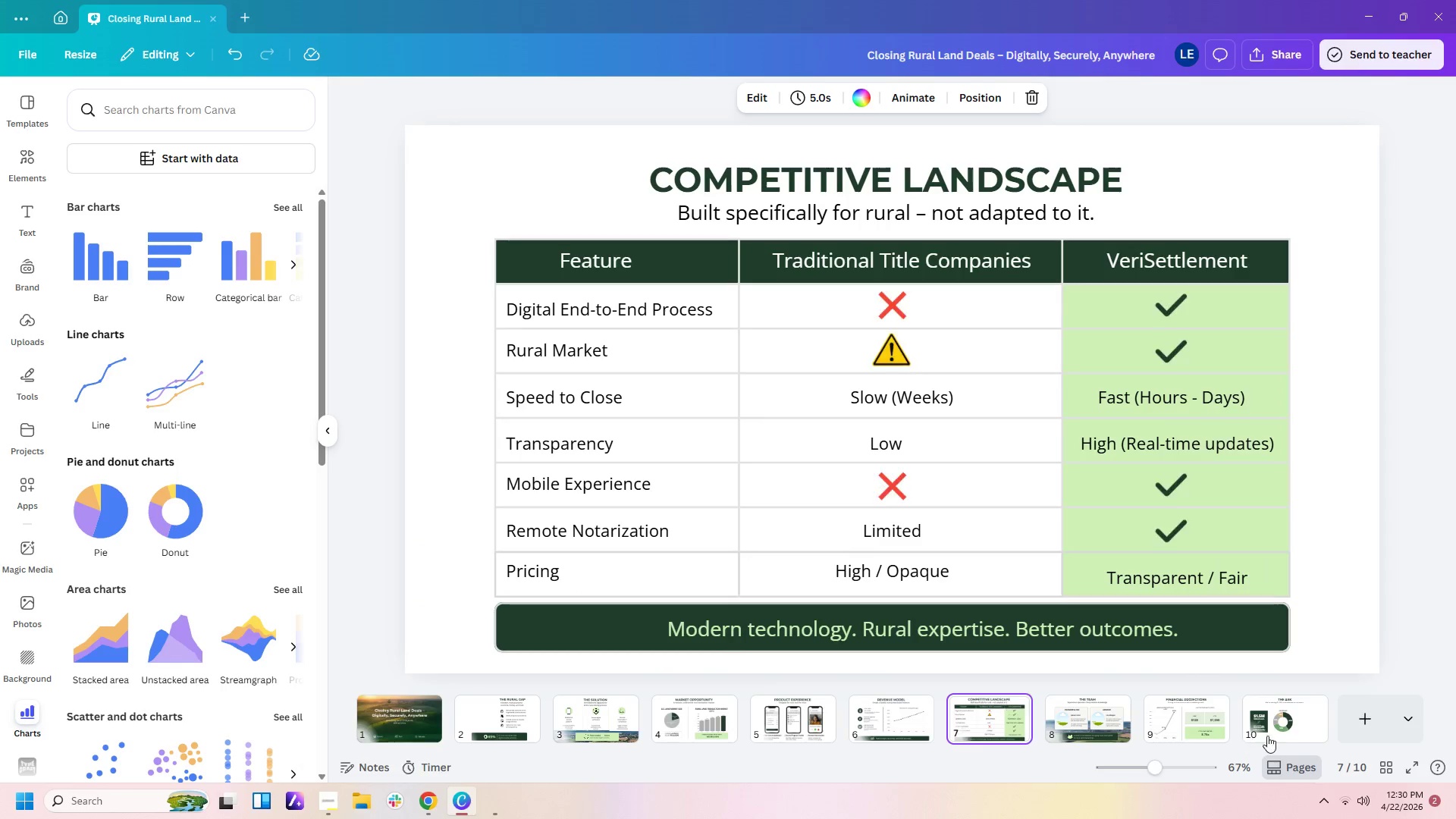 
left_click([1278, 734])
 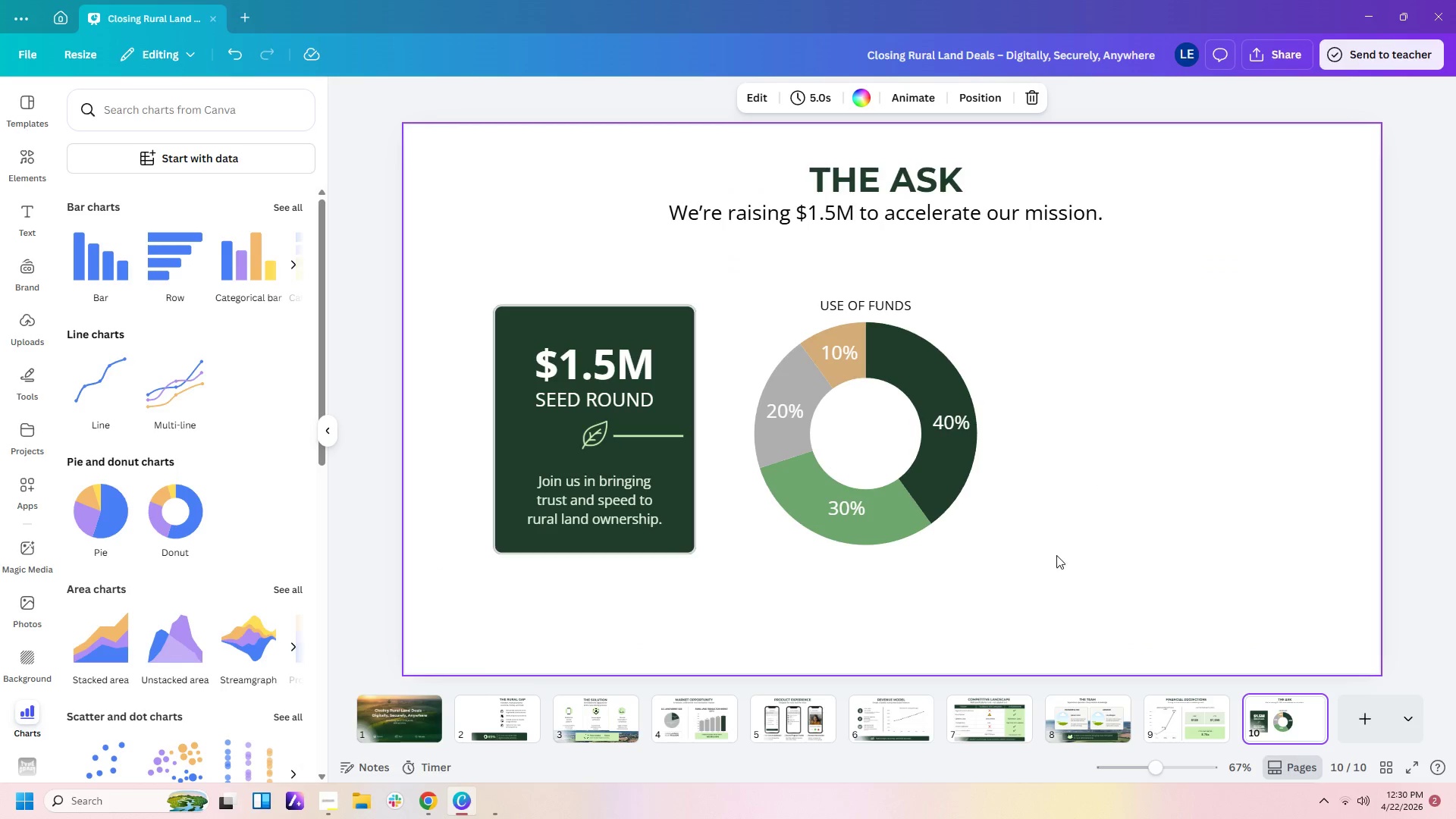 
wait(8.88)
 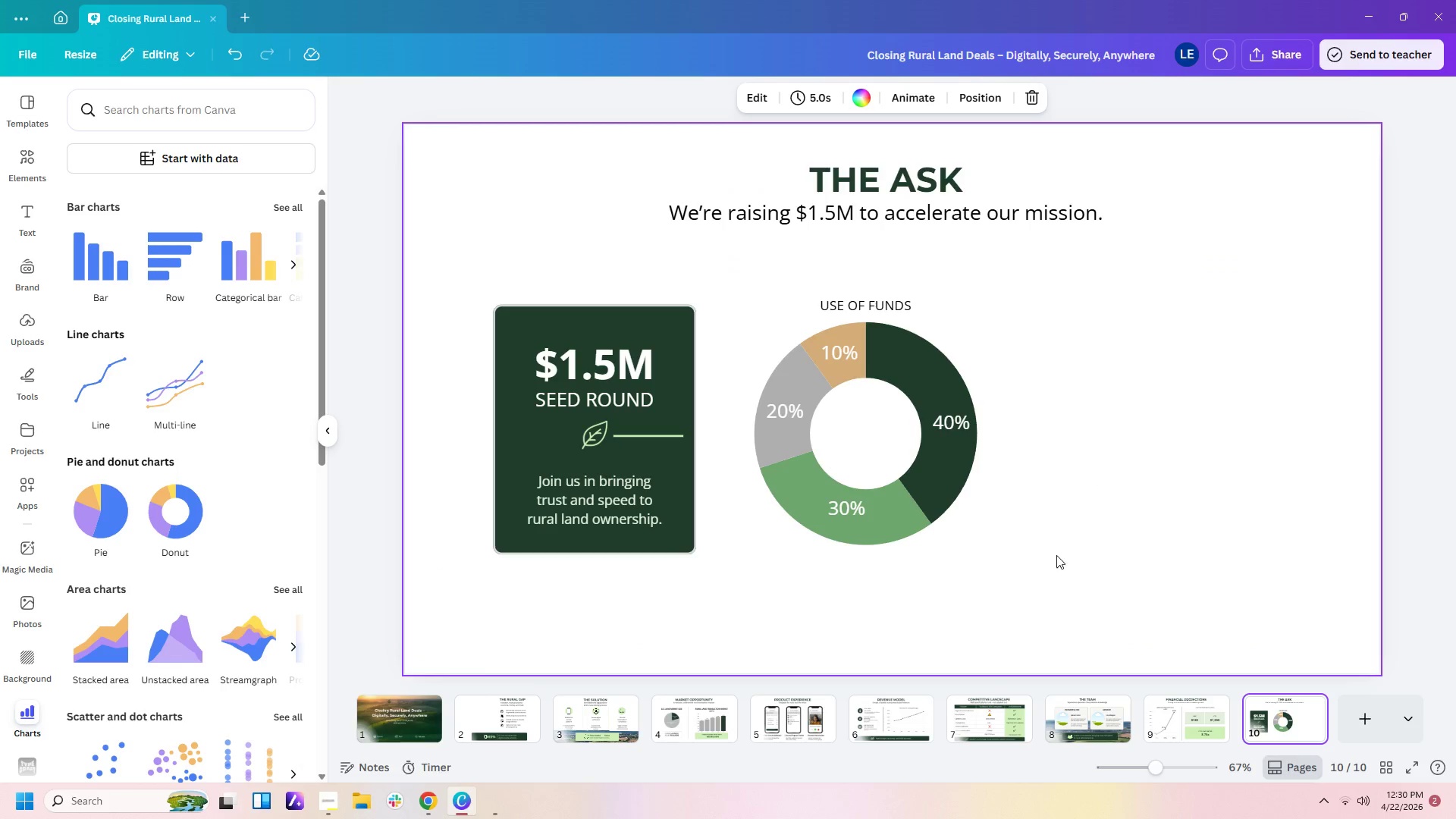 
left_click([1116, 454])
 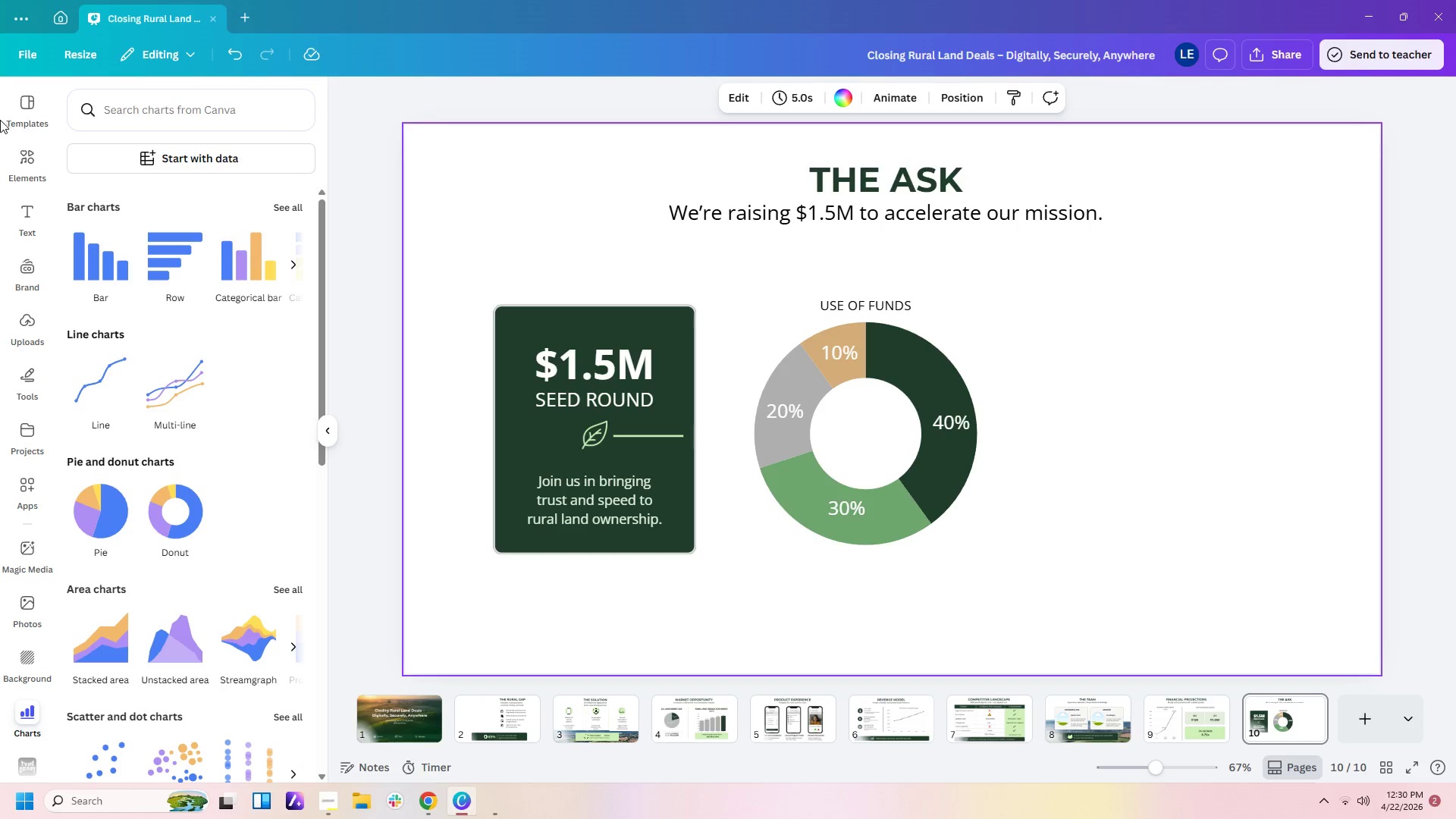 
left_click([35, 211])
 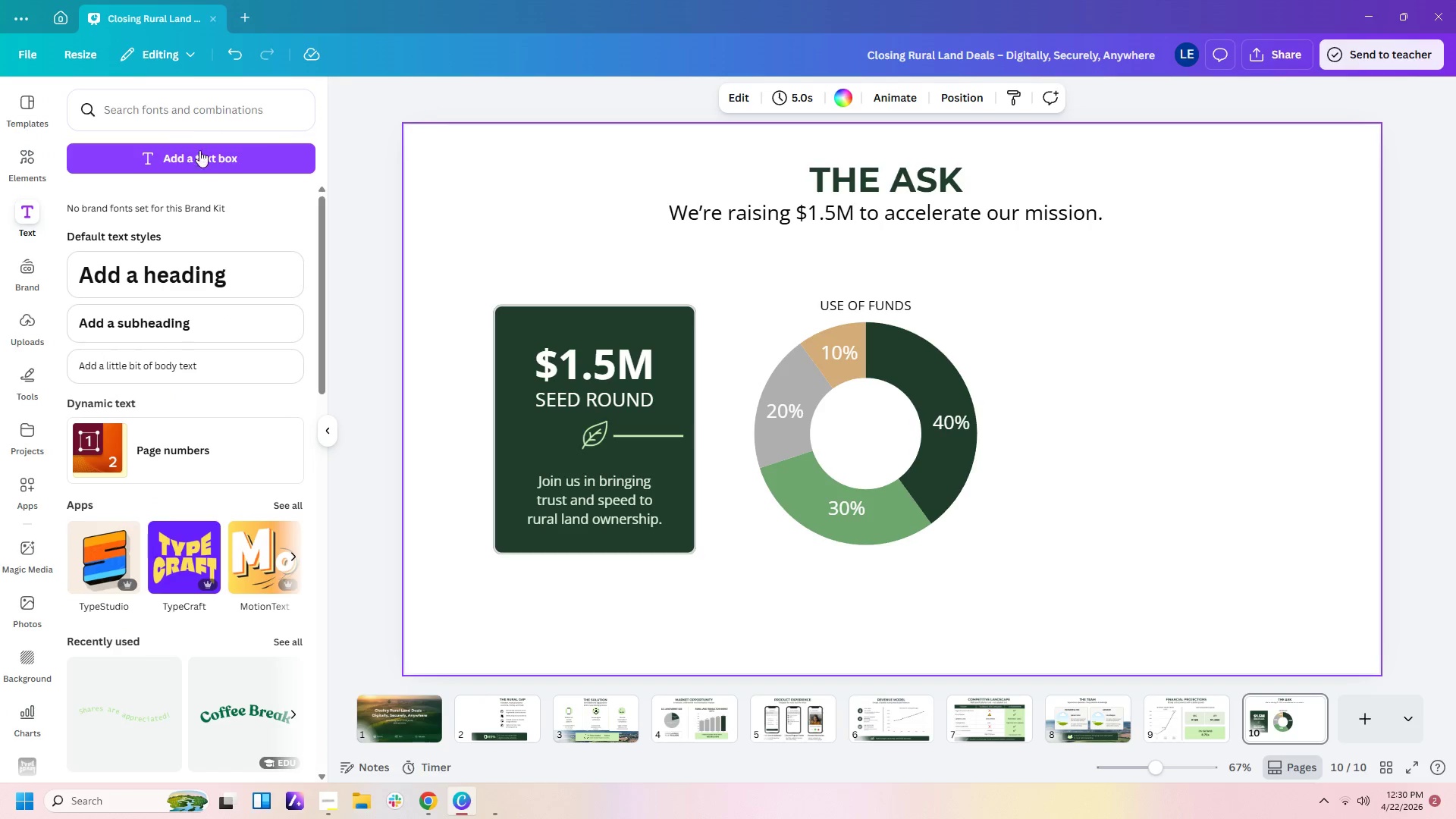 
left_click([201, 161])
 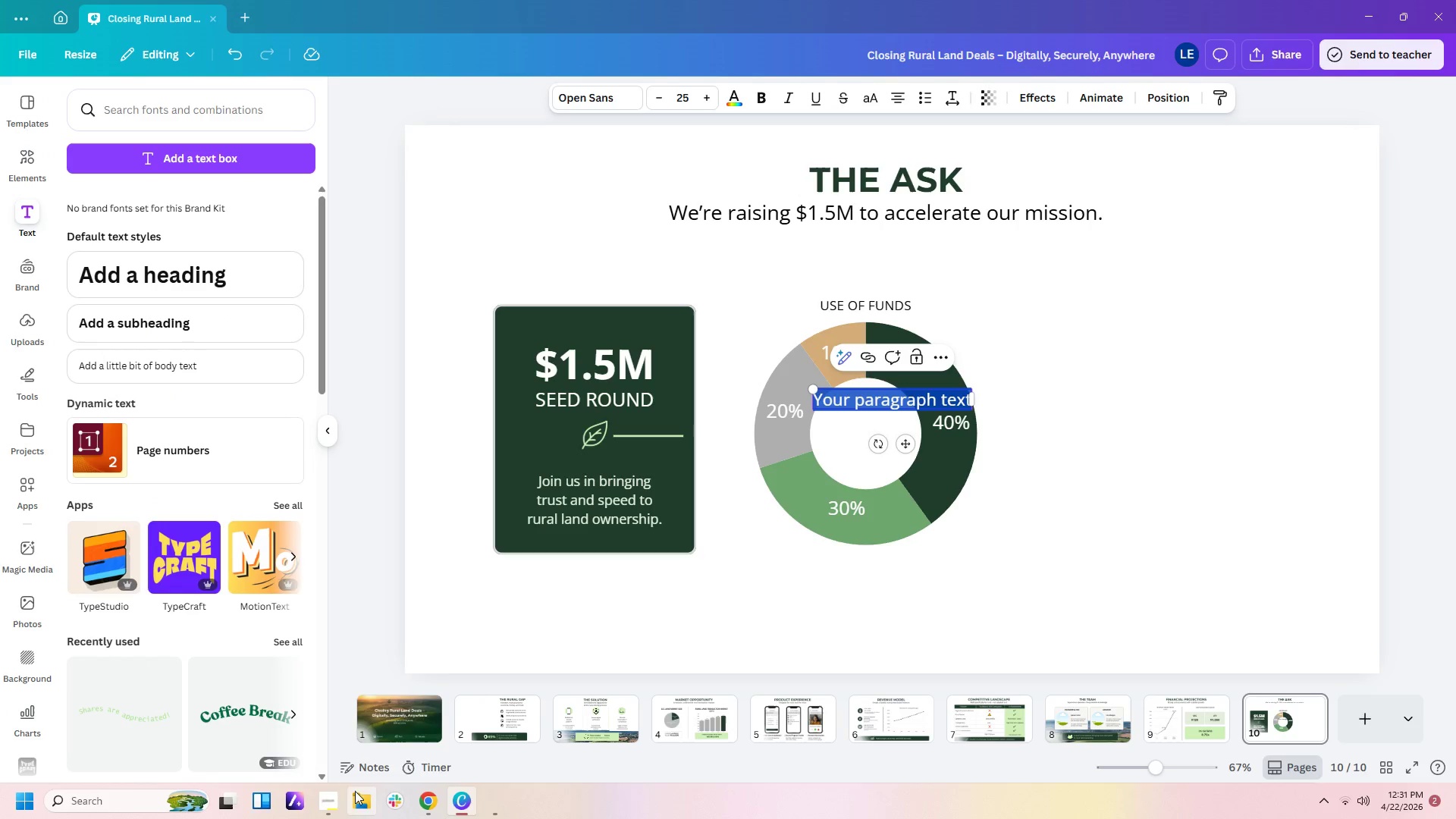 
left_click([329, 811])